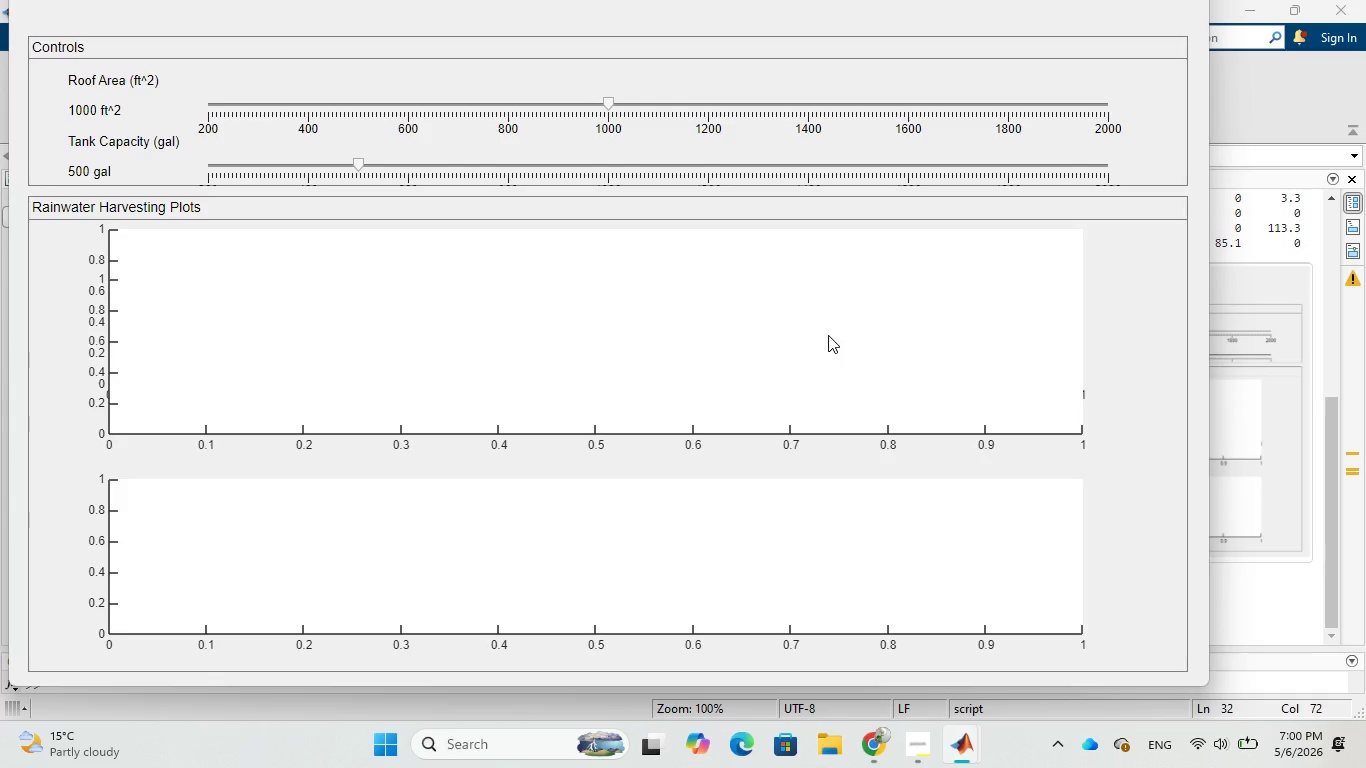 
wait(18.5)
 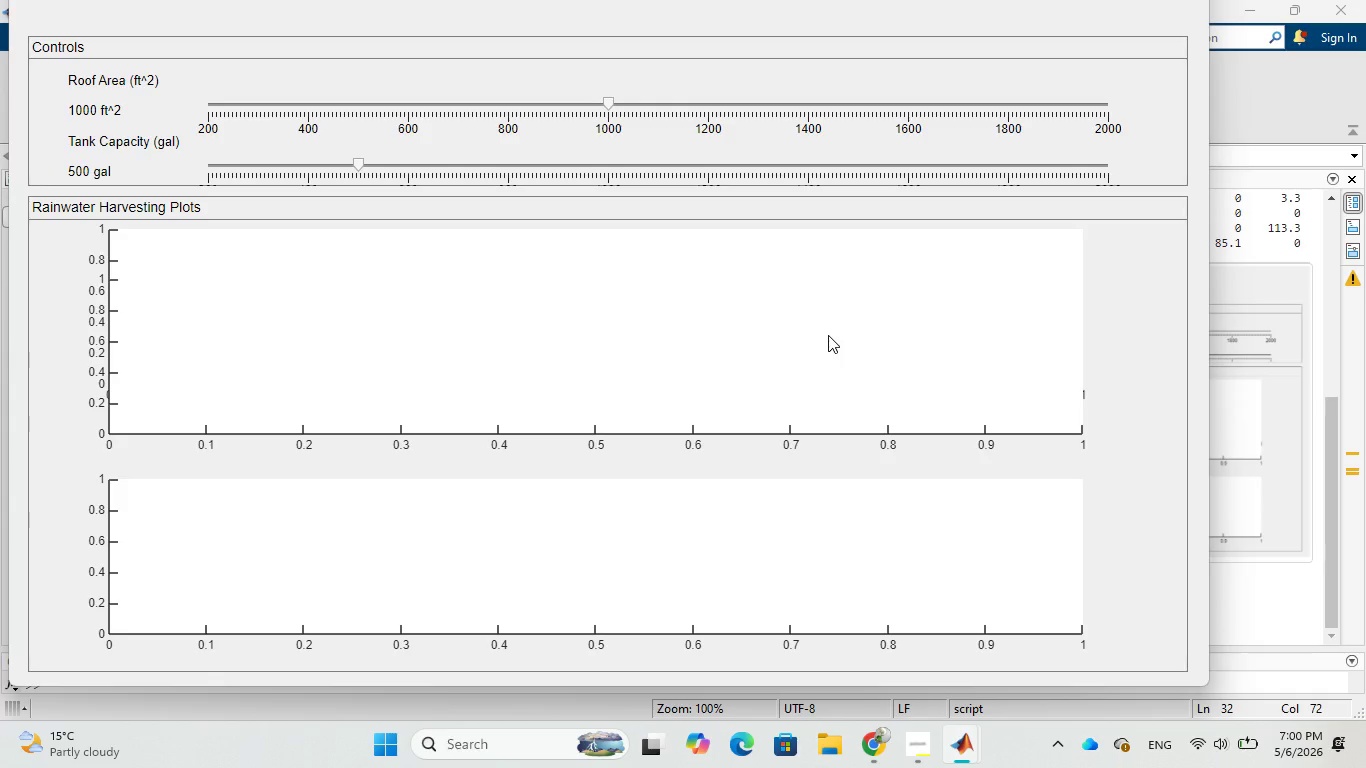 
scroll: coordinate [674, 15], scroll_direction: up, amount: 1.0
 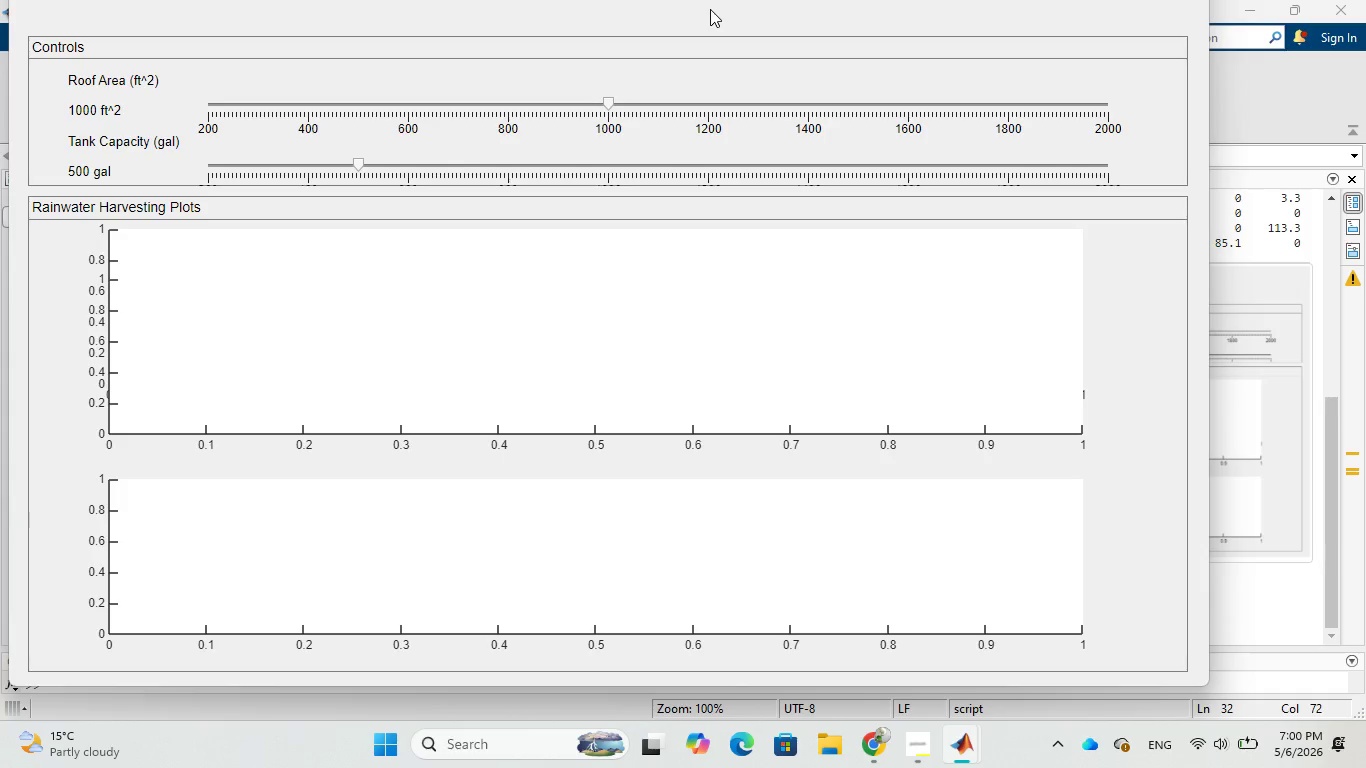 
left_click_drag(start_coordinate=[710, 9], to_coordinate=[721, 43])
 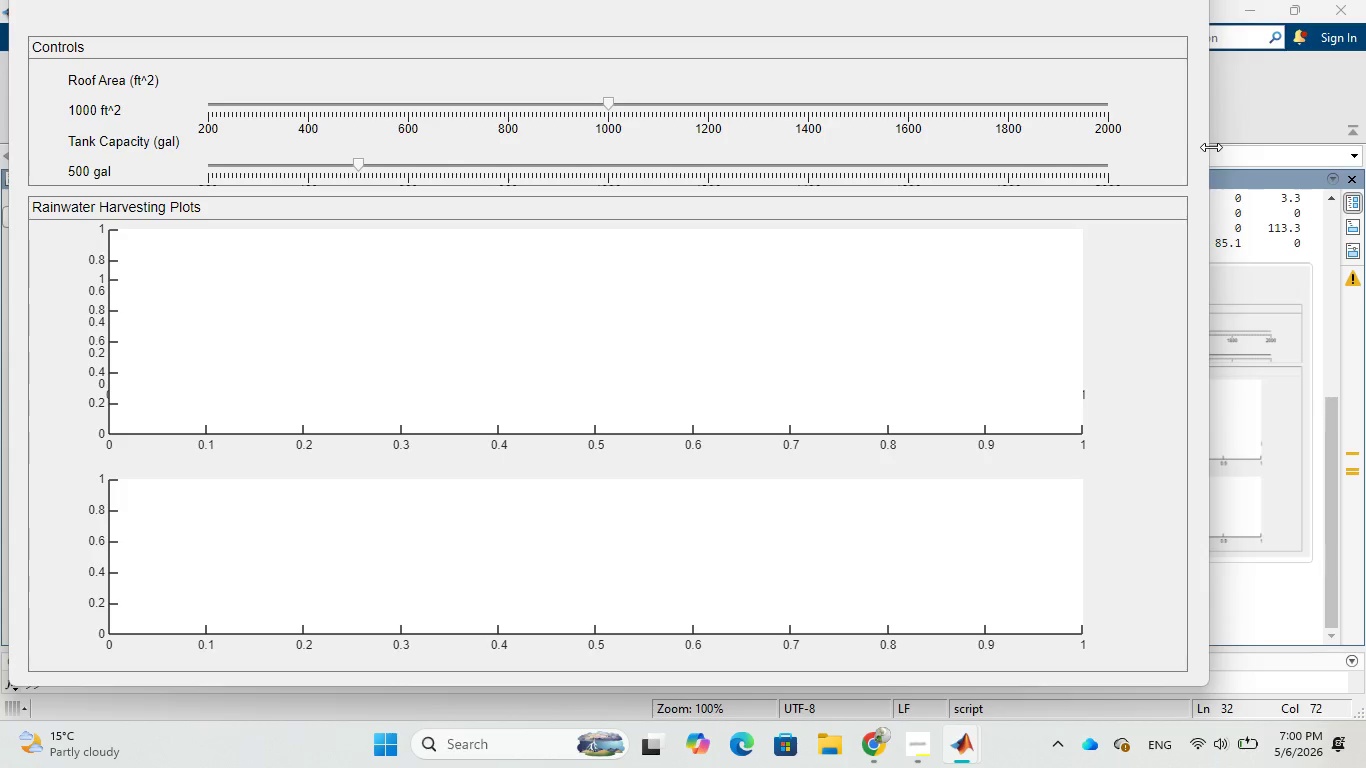 
left_click_drag(start_coordinate=[1212, 147], to_coordinate=[1221, 199])
 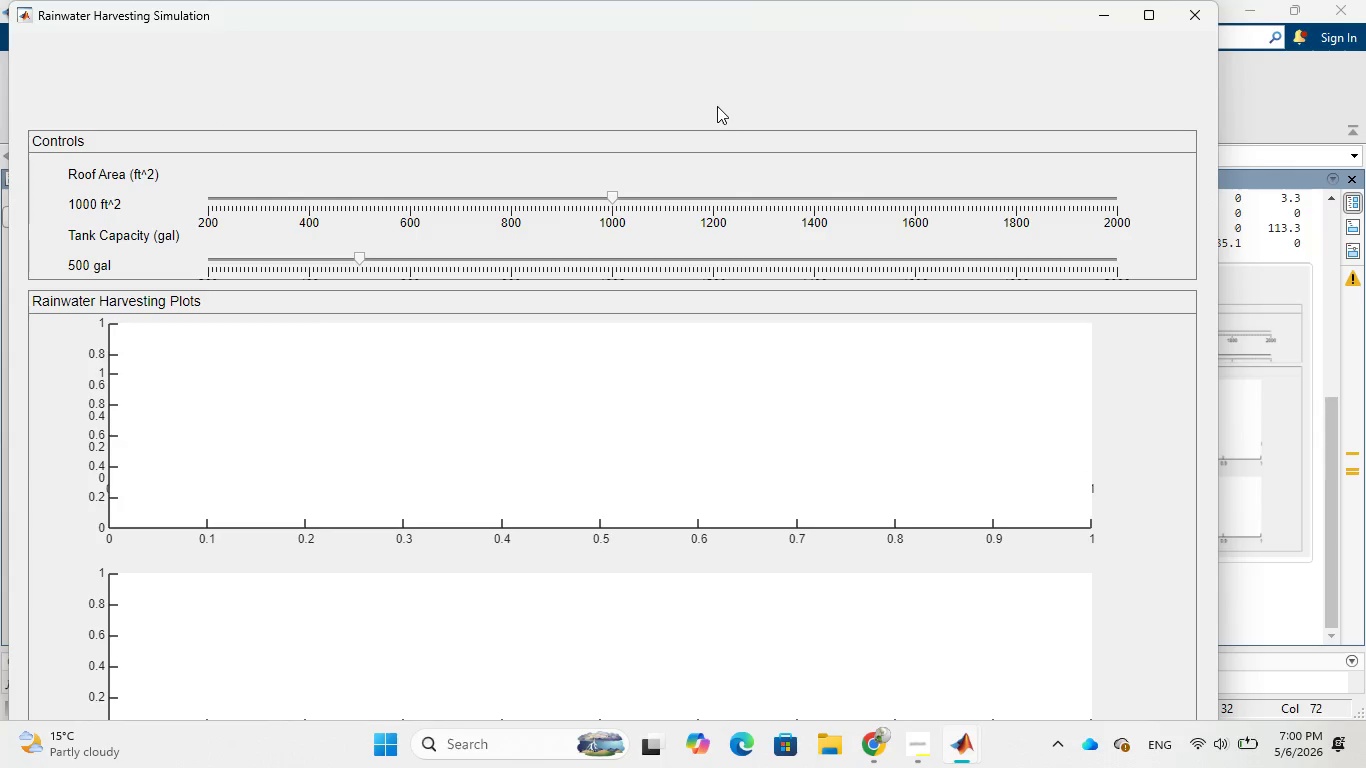 
left_click([717, 109])
 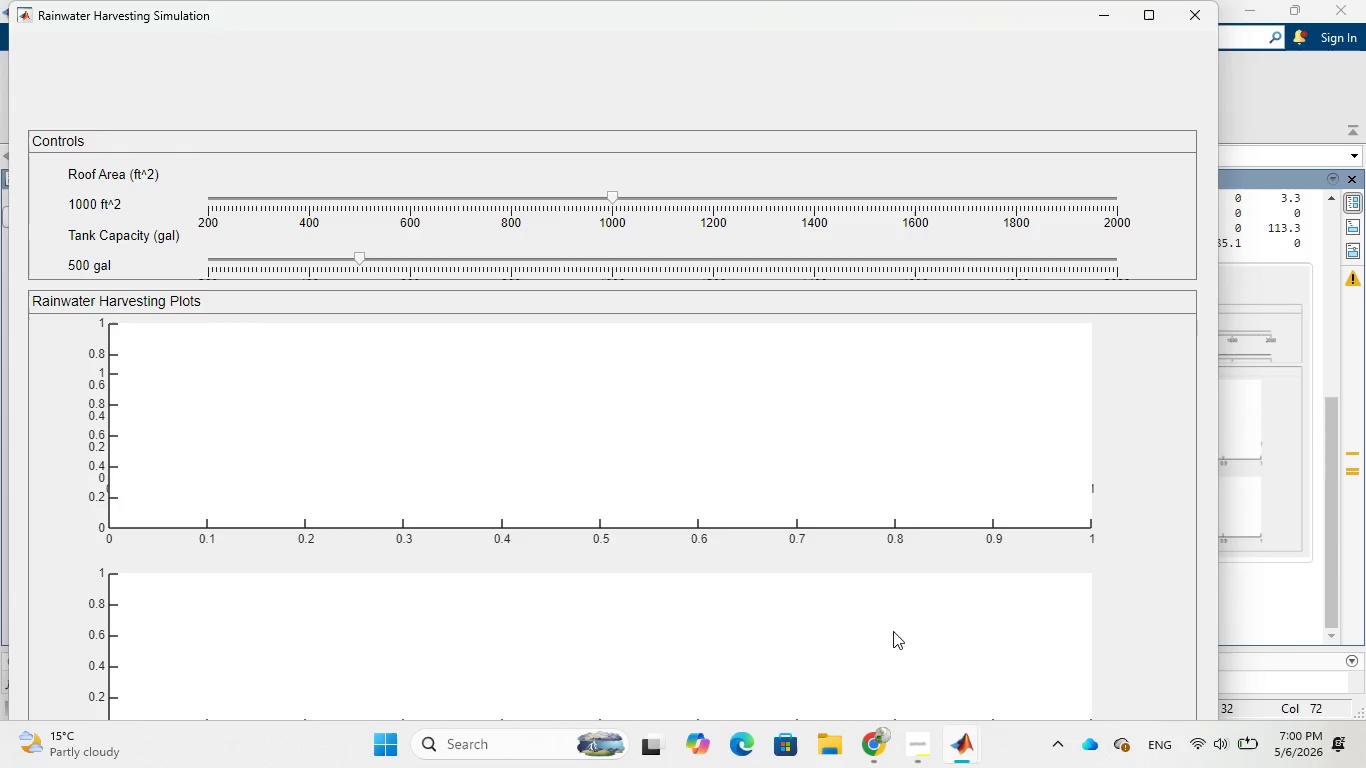 
wait(17.56)
 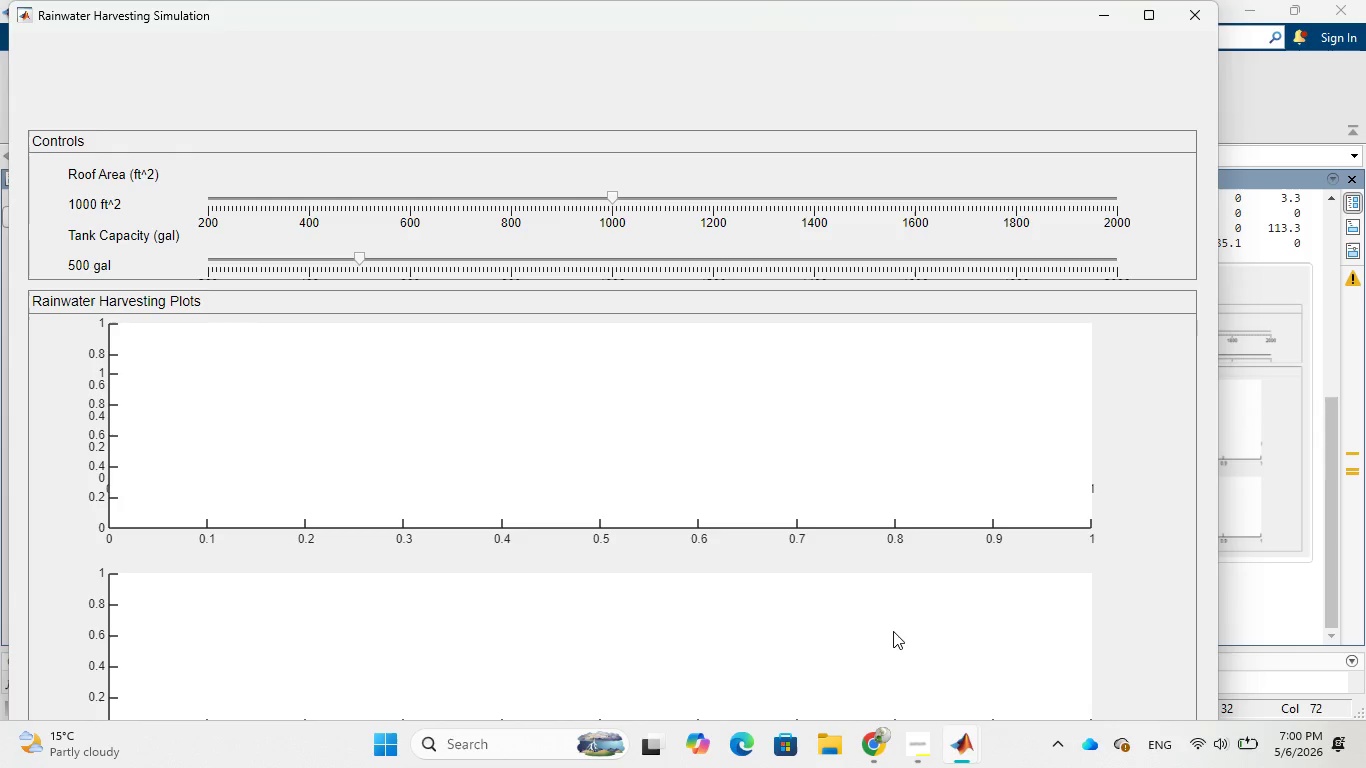 
left_click([745, 652])
 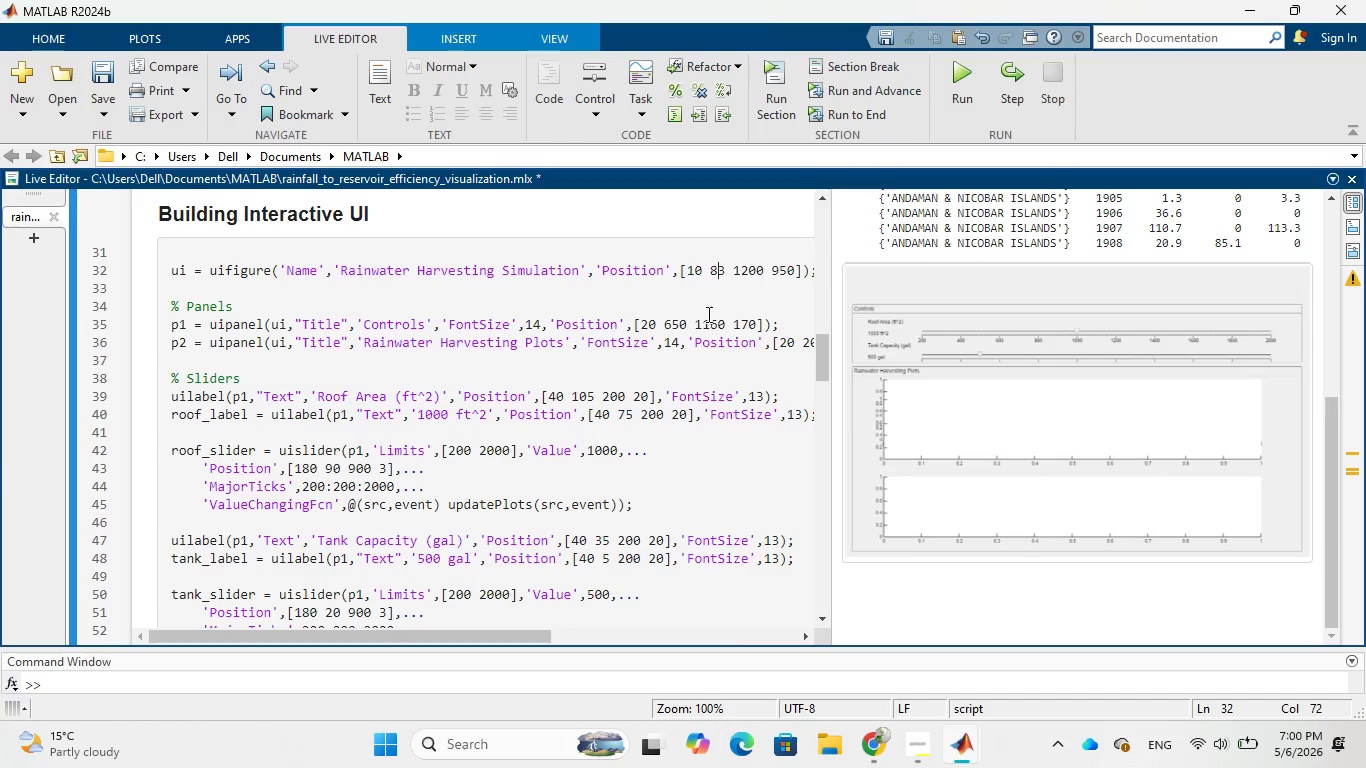 
left_click([707, 267])
 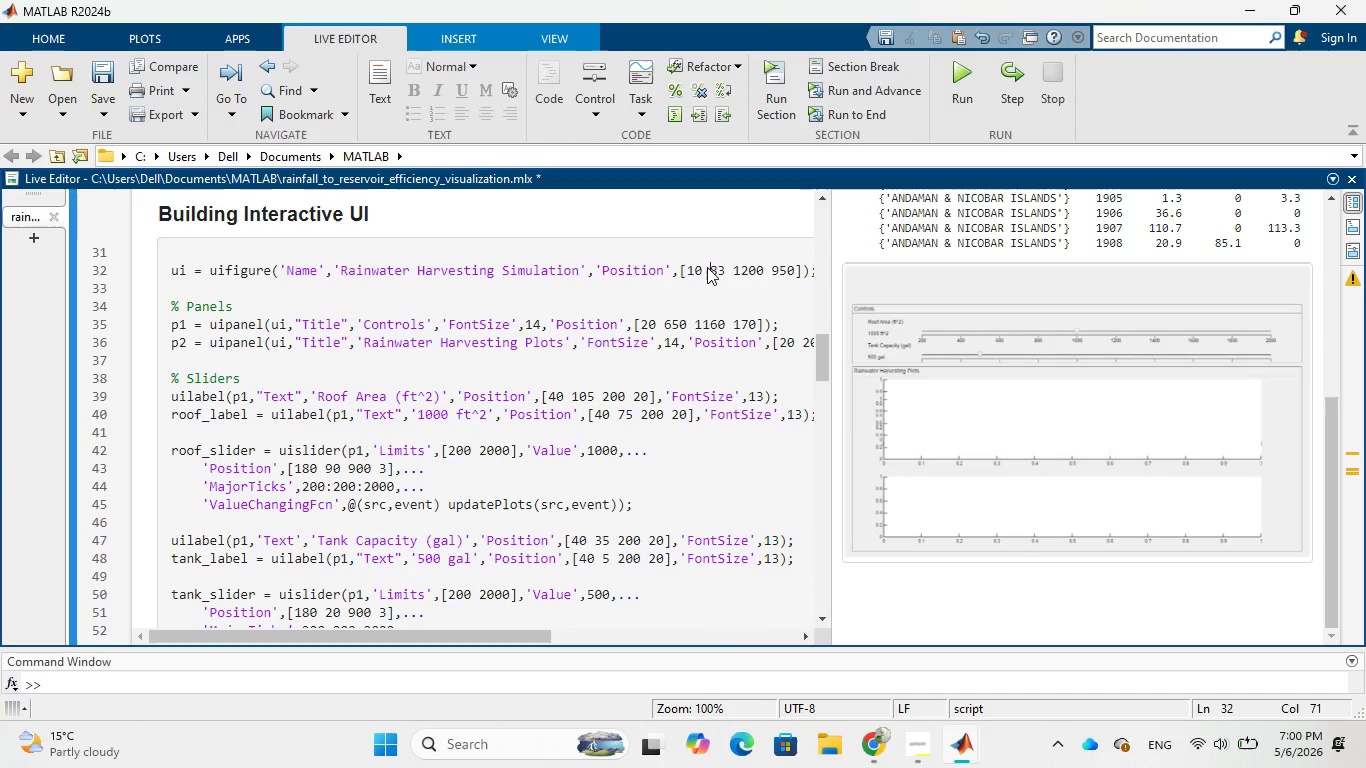 
key(1)
 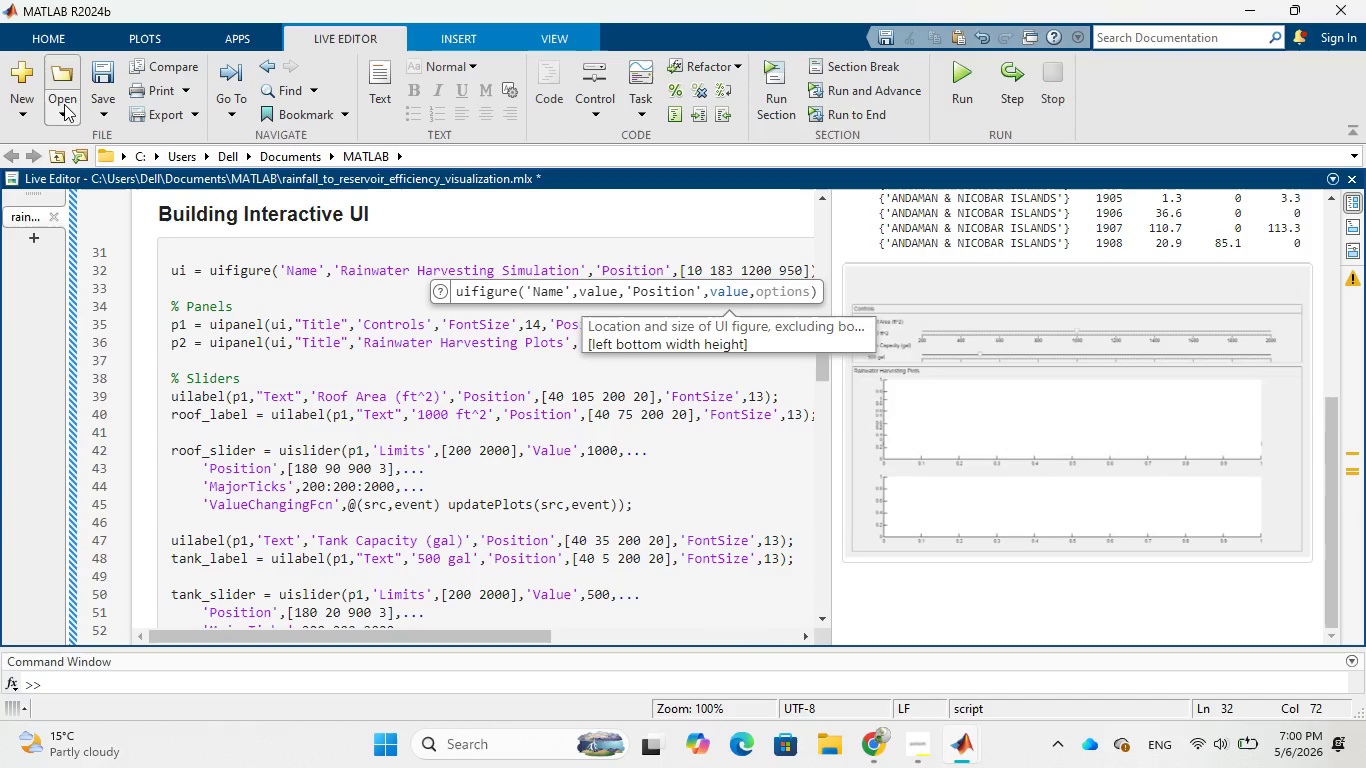 
left_click([104, 110])
 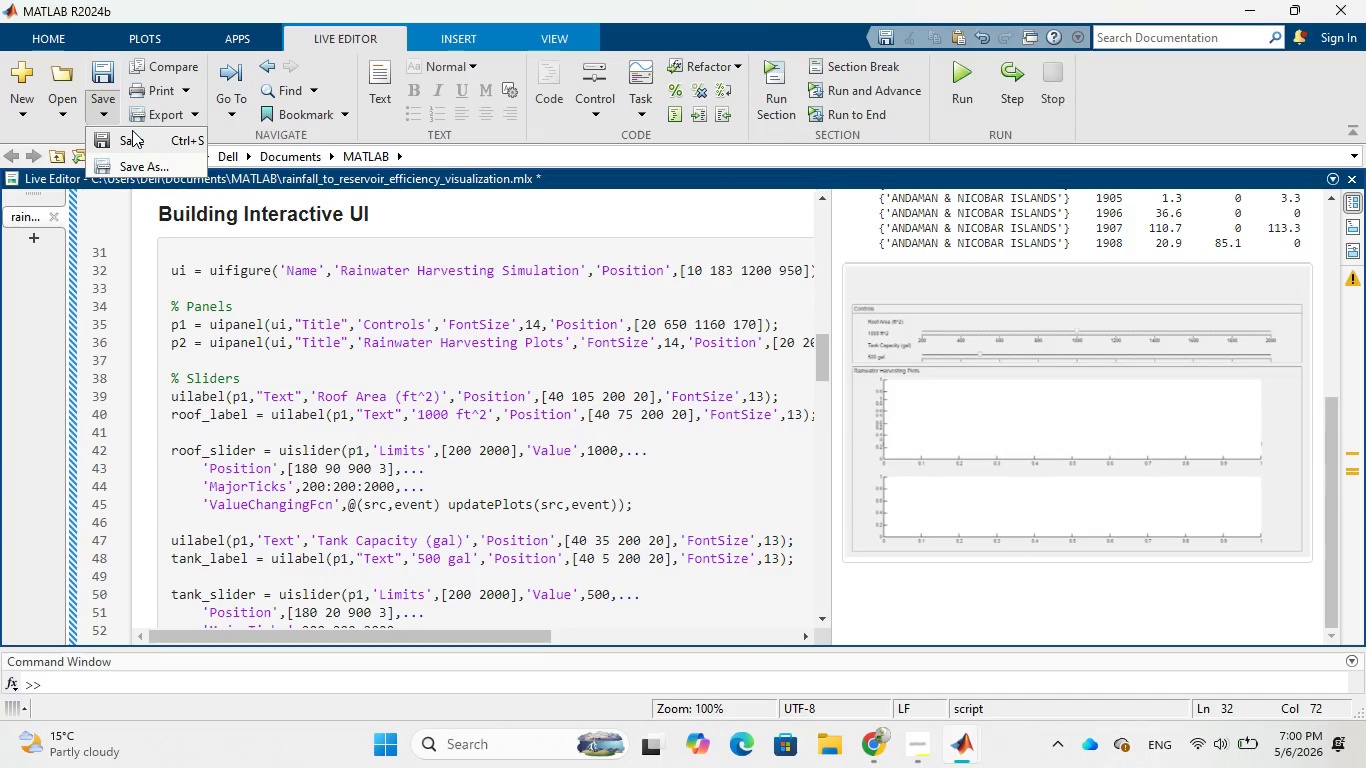 
left_click([132, 130])
 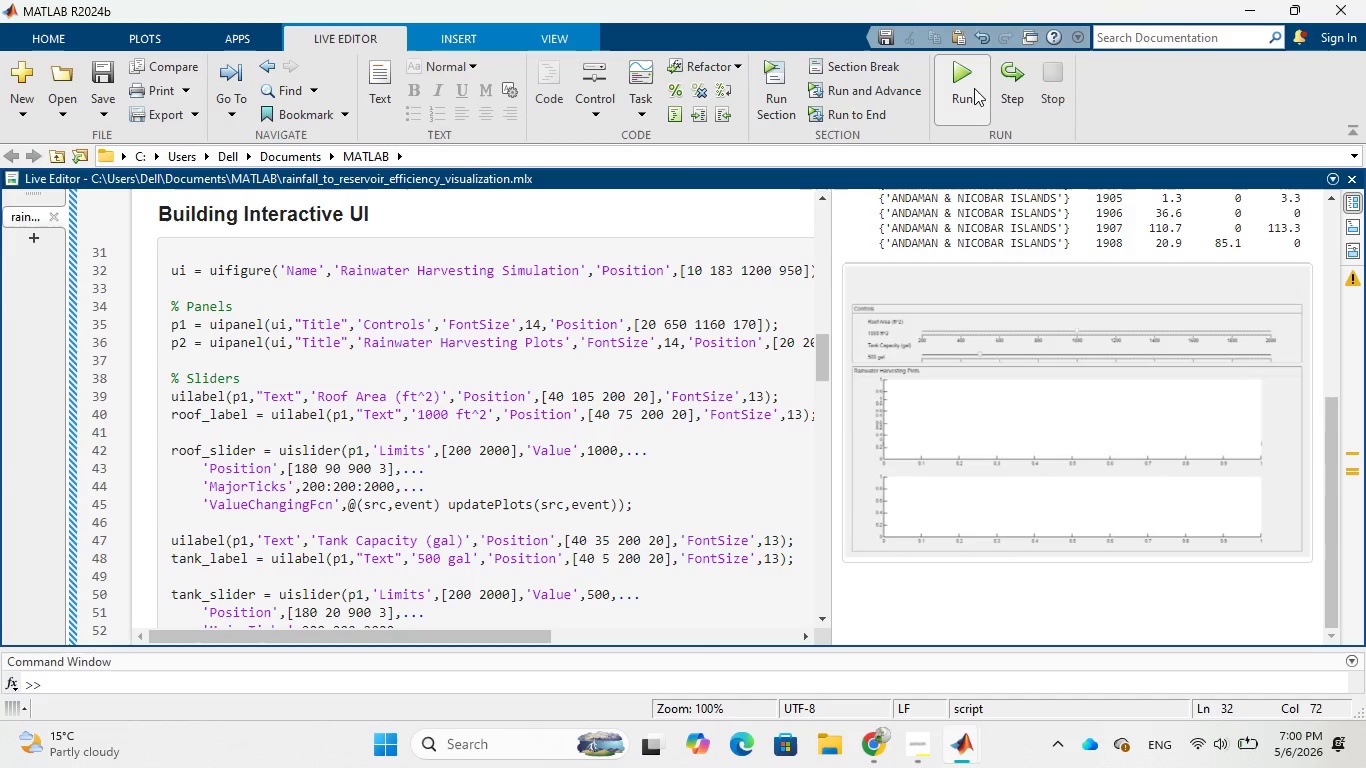 
left_click([973, 86])
 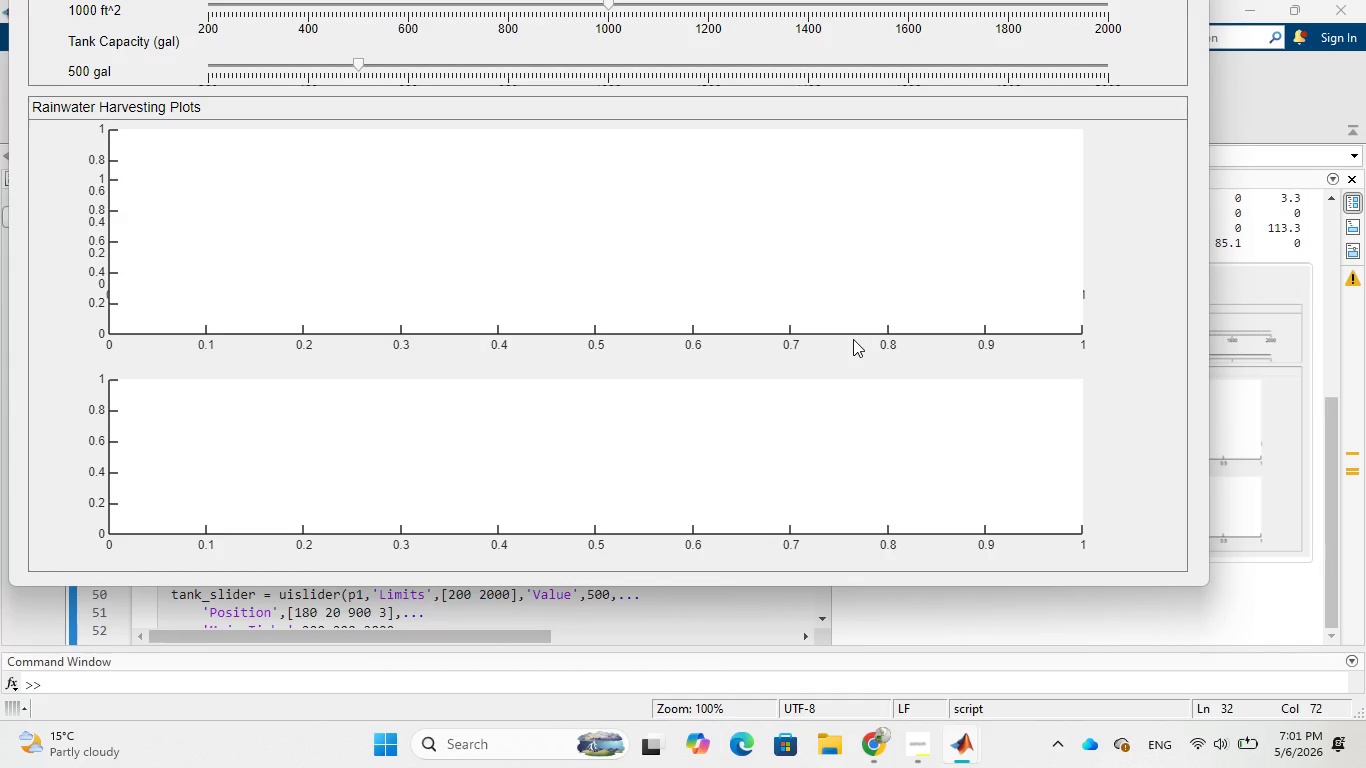 
wait(22.23)
 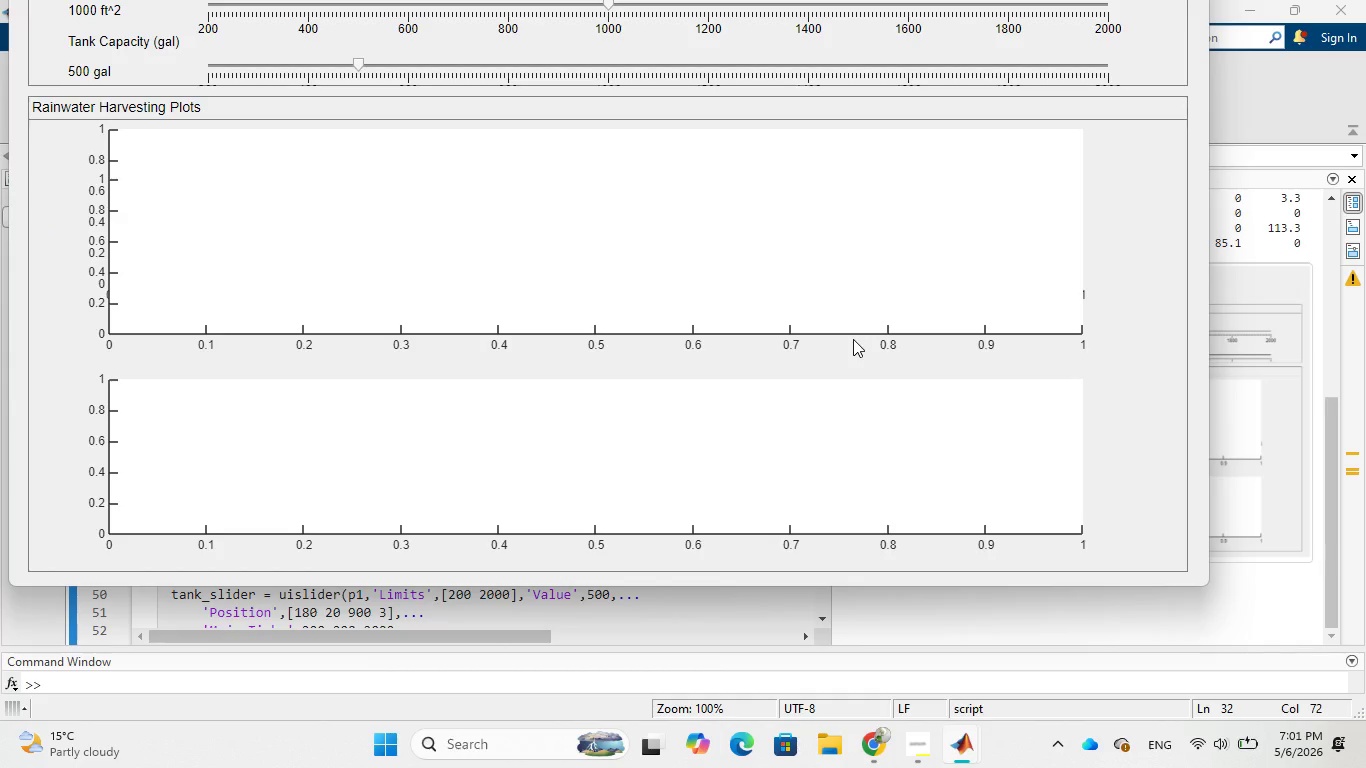 
scroll: coordinate [954, 389], scroll_direction: down, amount: 2.0
 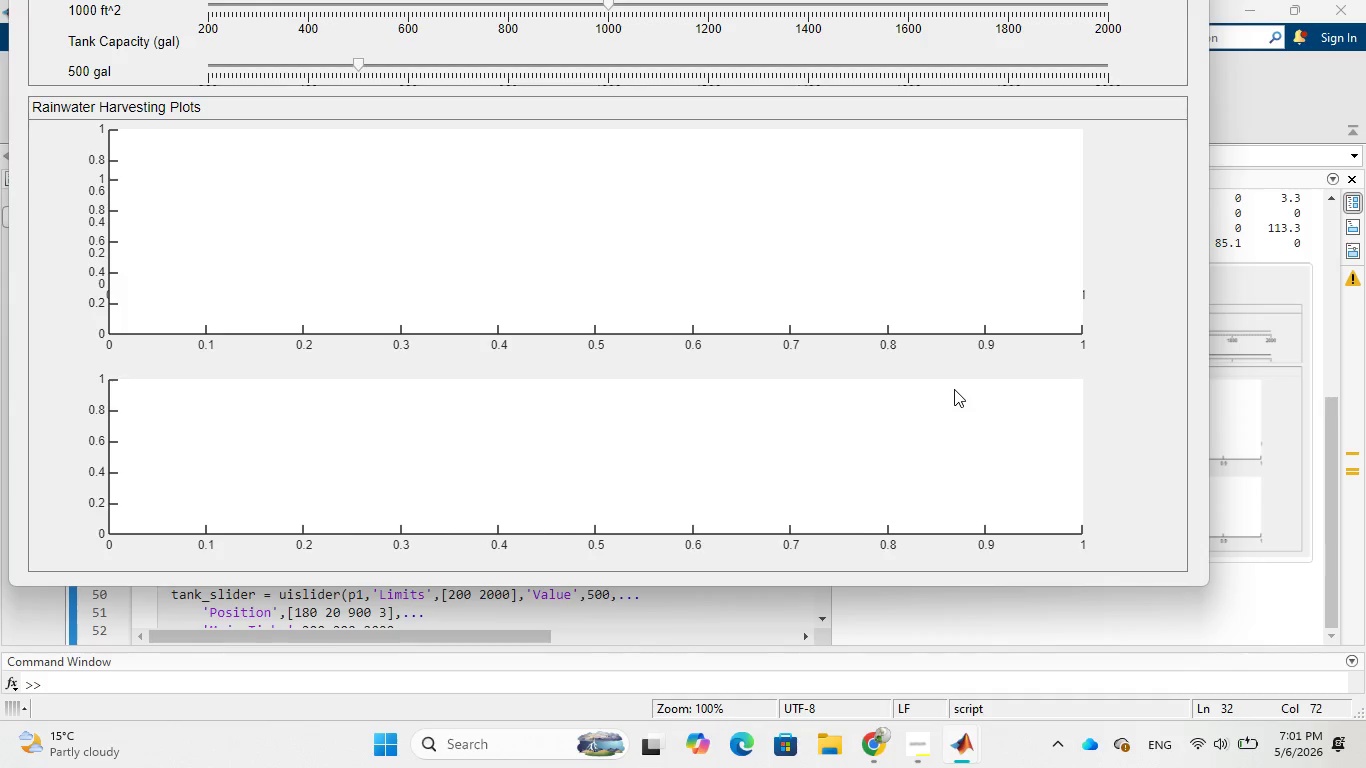 
scroll: coordinate [954, 389], scroll_direction: up, amount: 3.0
 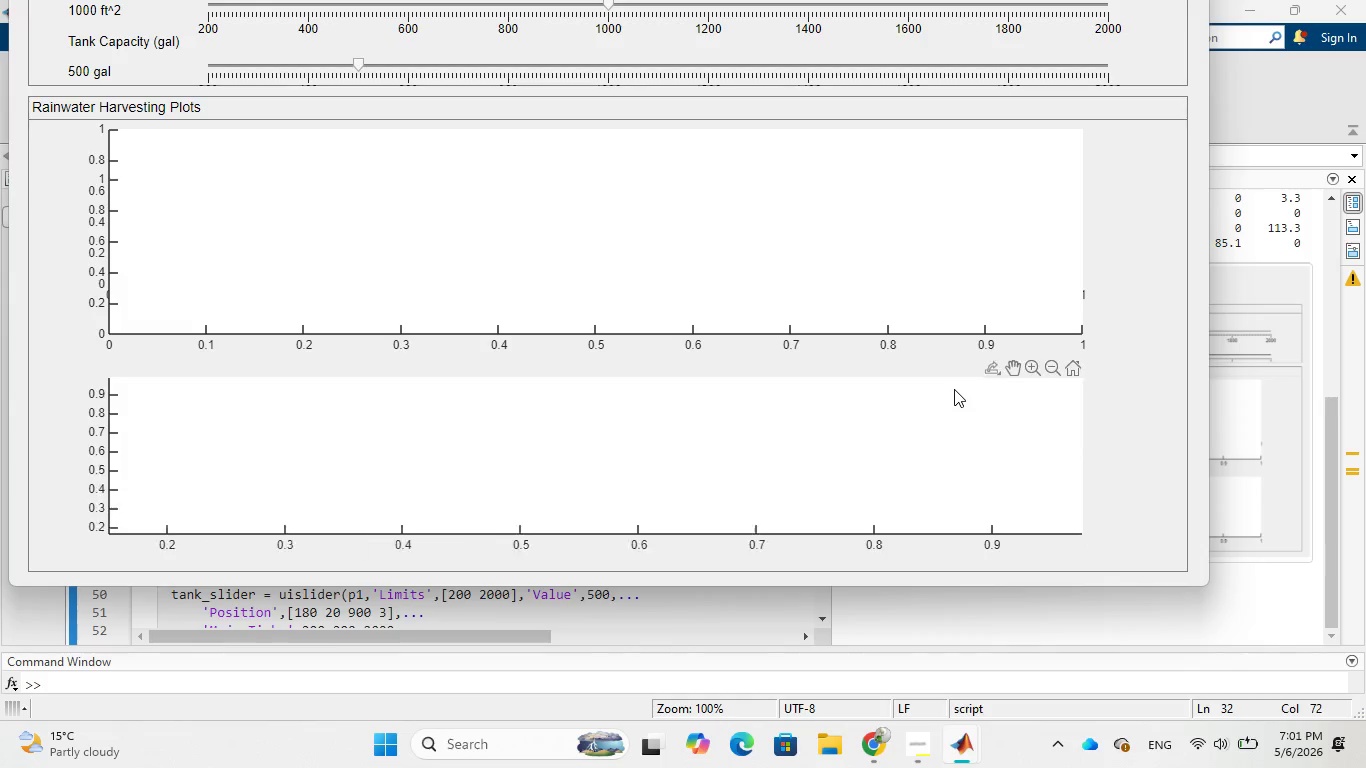 
scroll: coordinate [954, 389], scroll_direction: down, amount: 7.0
 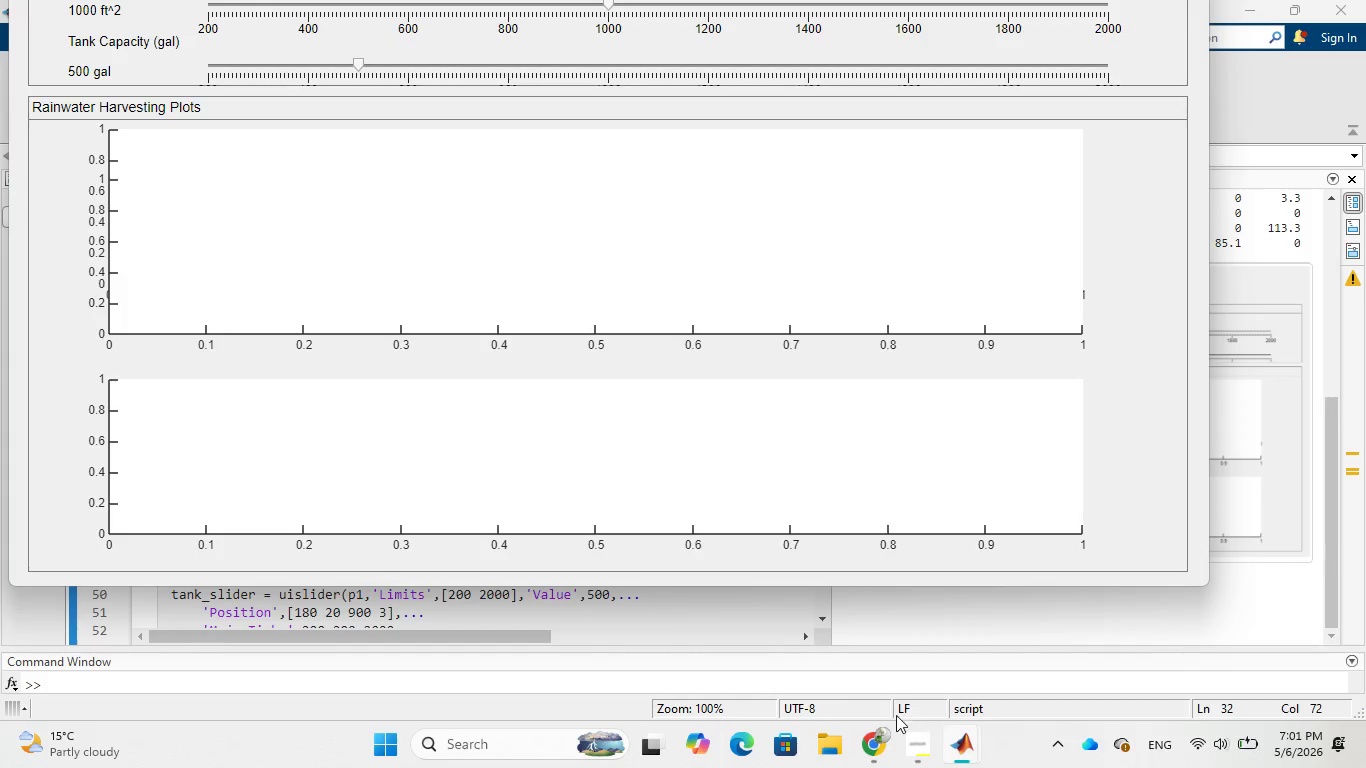 
wait(24.2)
 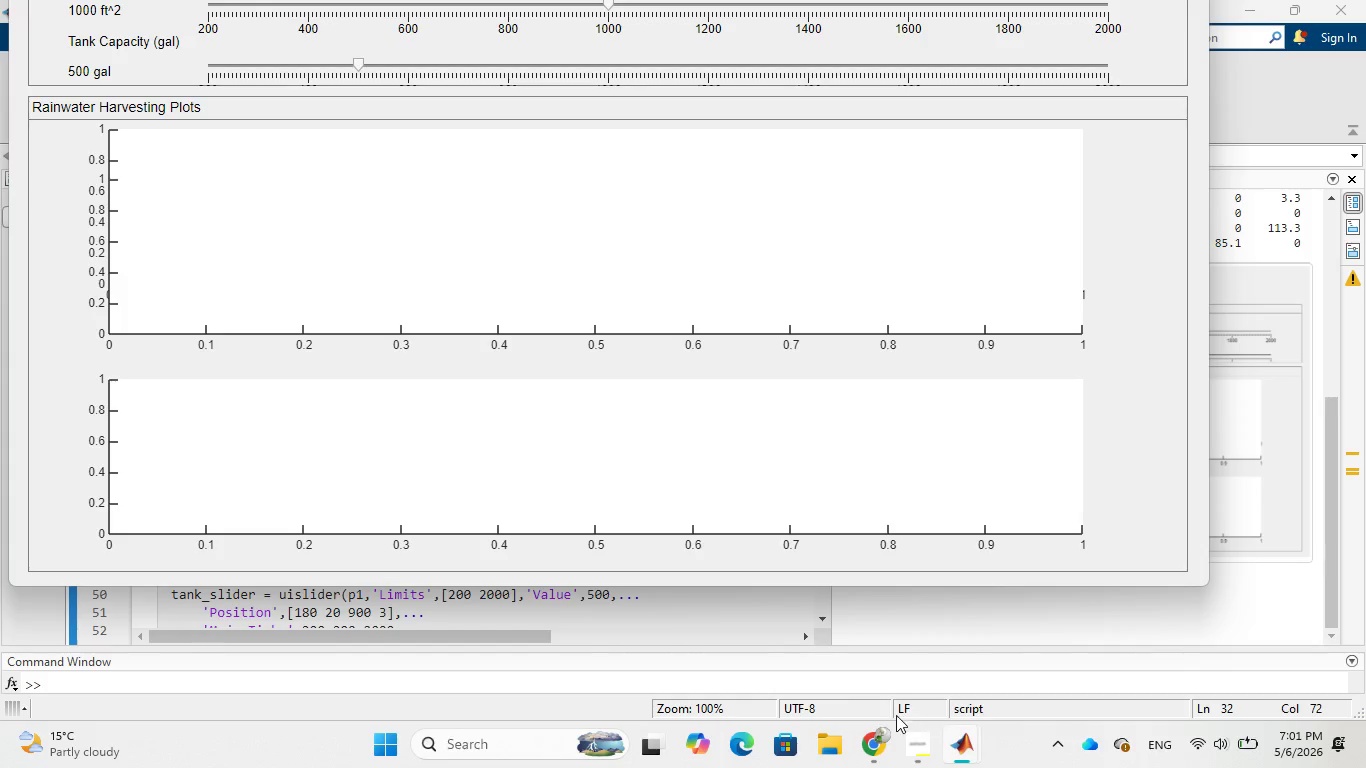 
left_click([964, 568])
 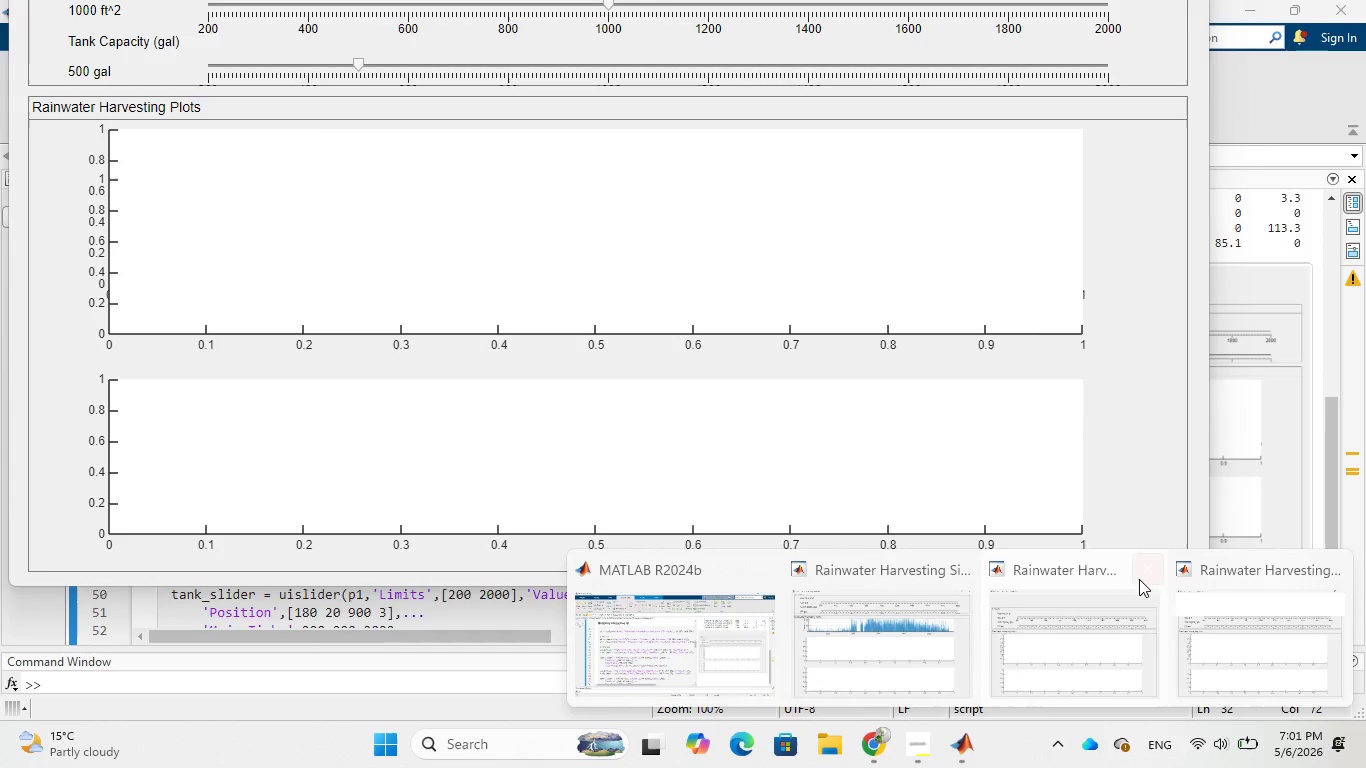 
left_click([1150, 575])
 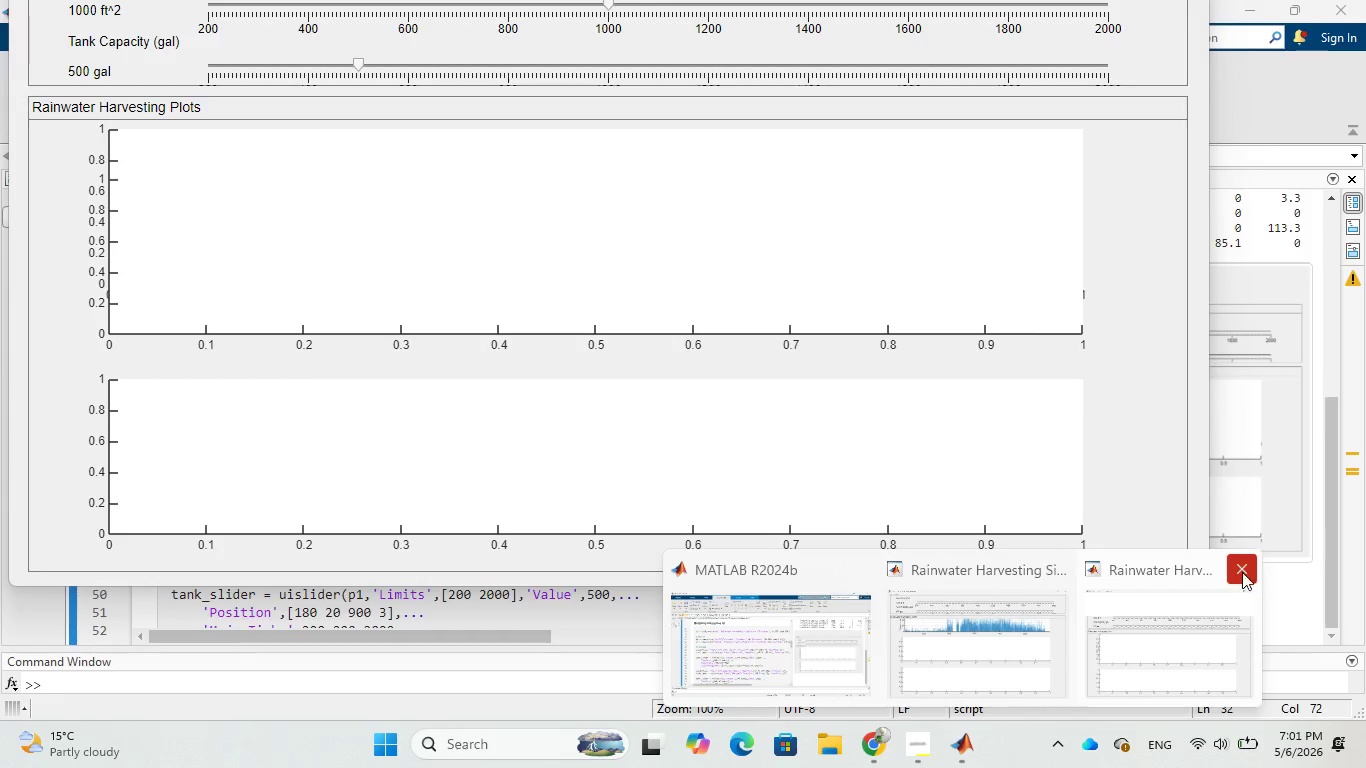 
left_click([1242, 569])
 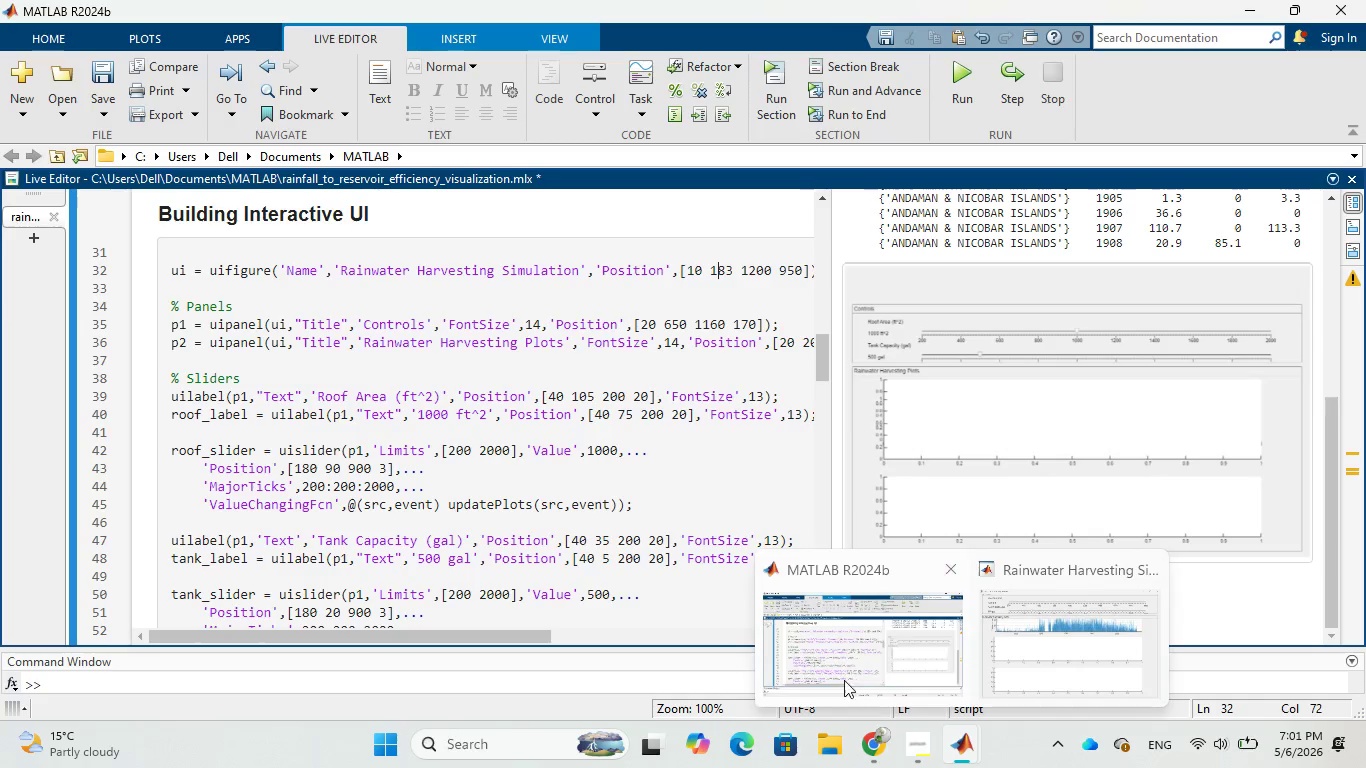 
left_click([845, 659])
 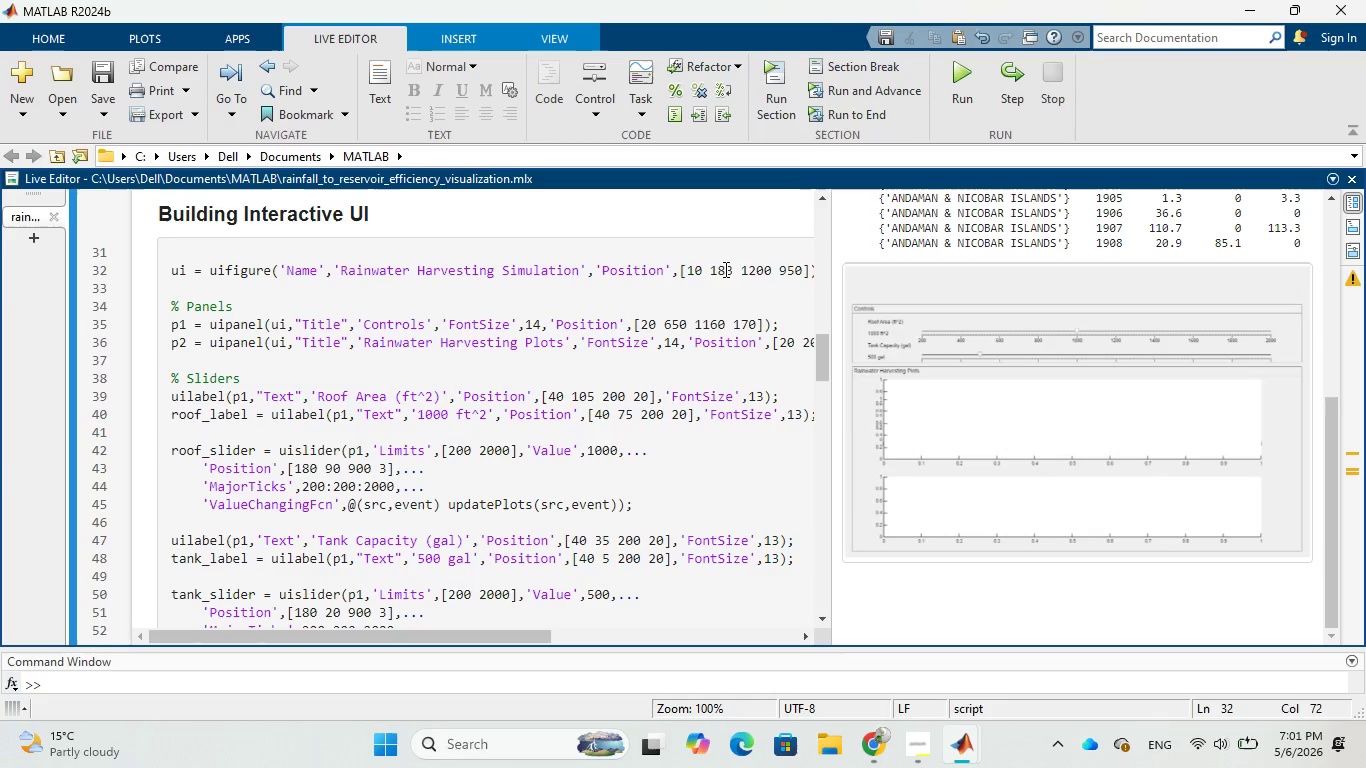 
left_click([725, 269])
 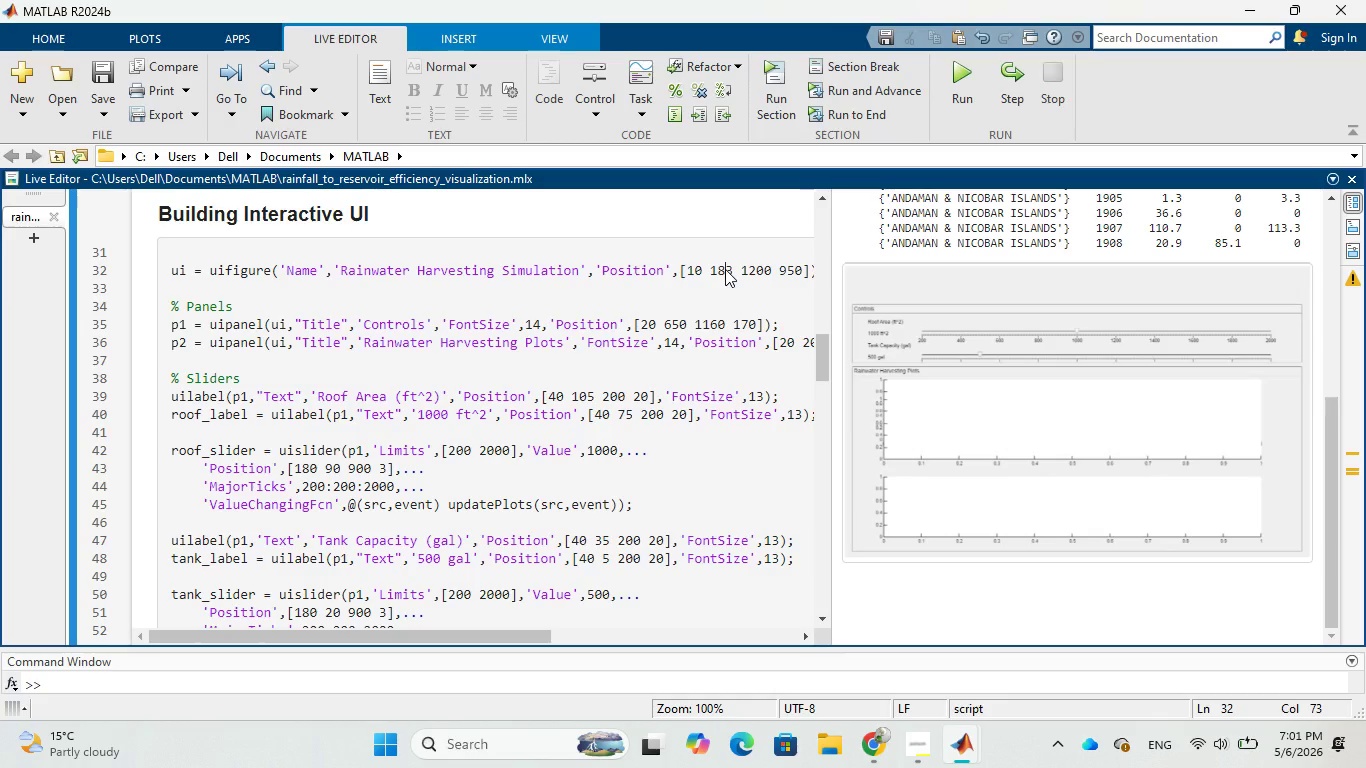 
key(Backspace)
 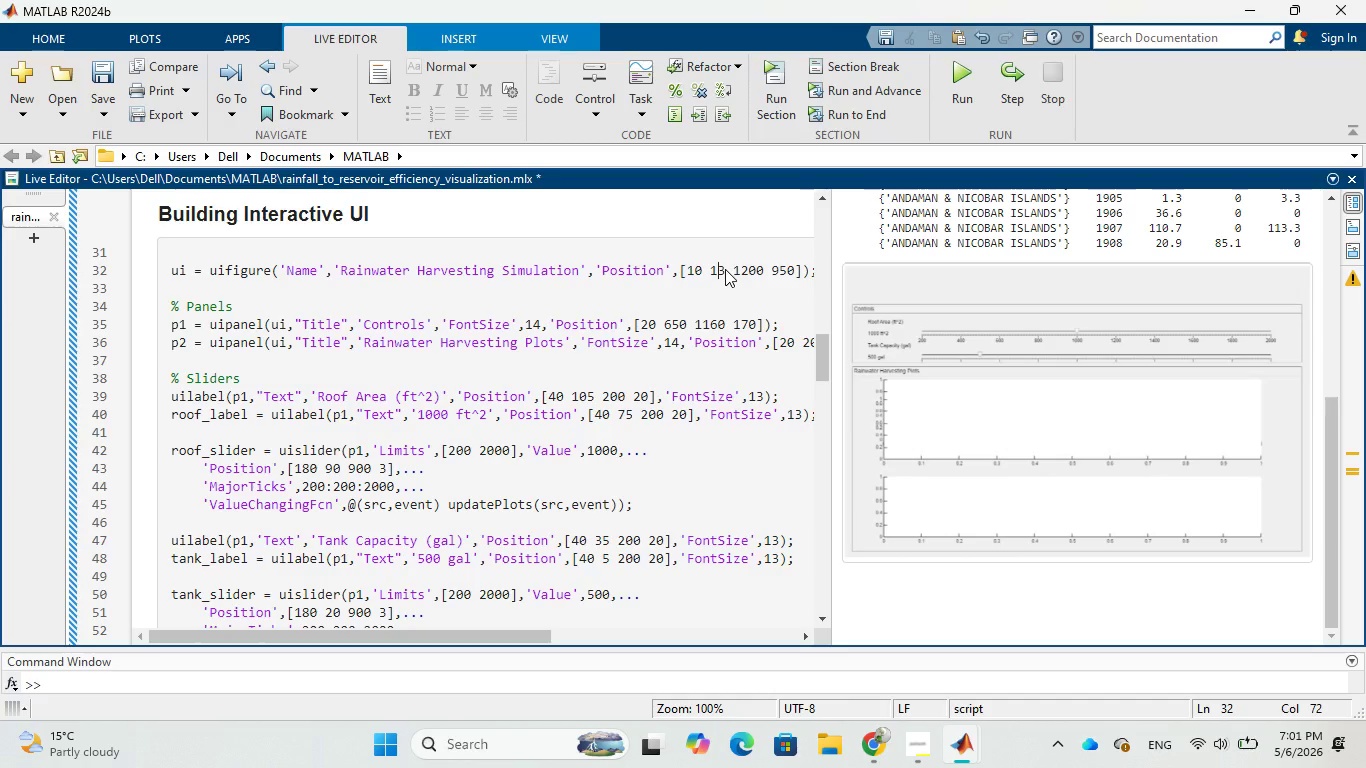 
key(ArrowRight)
 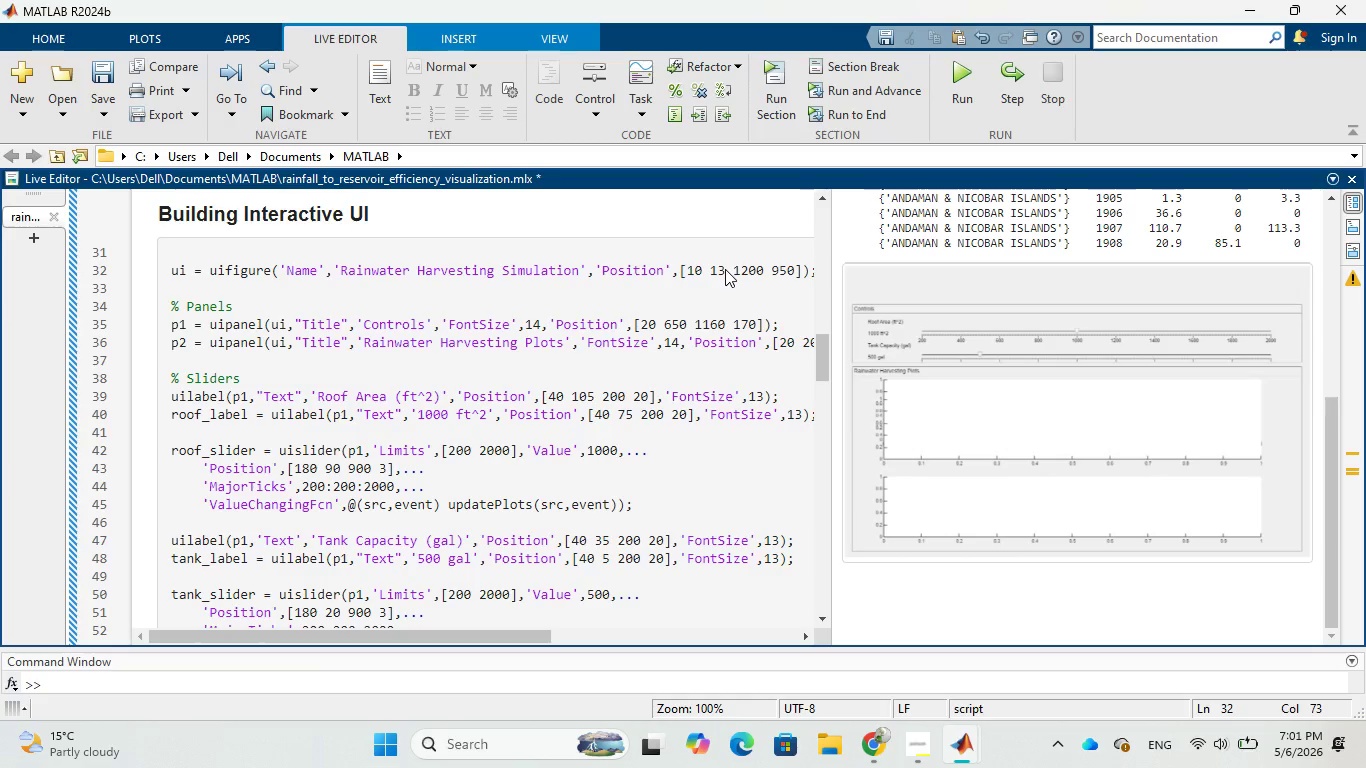 
key(Backspace)
 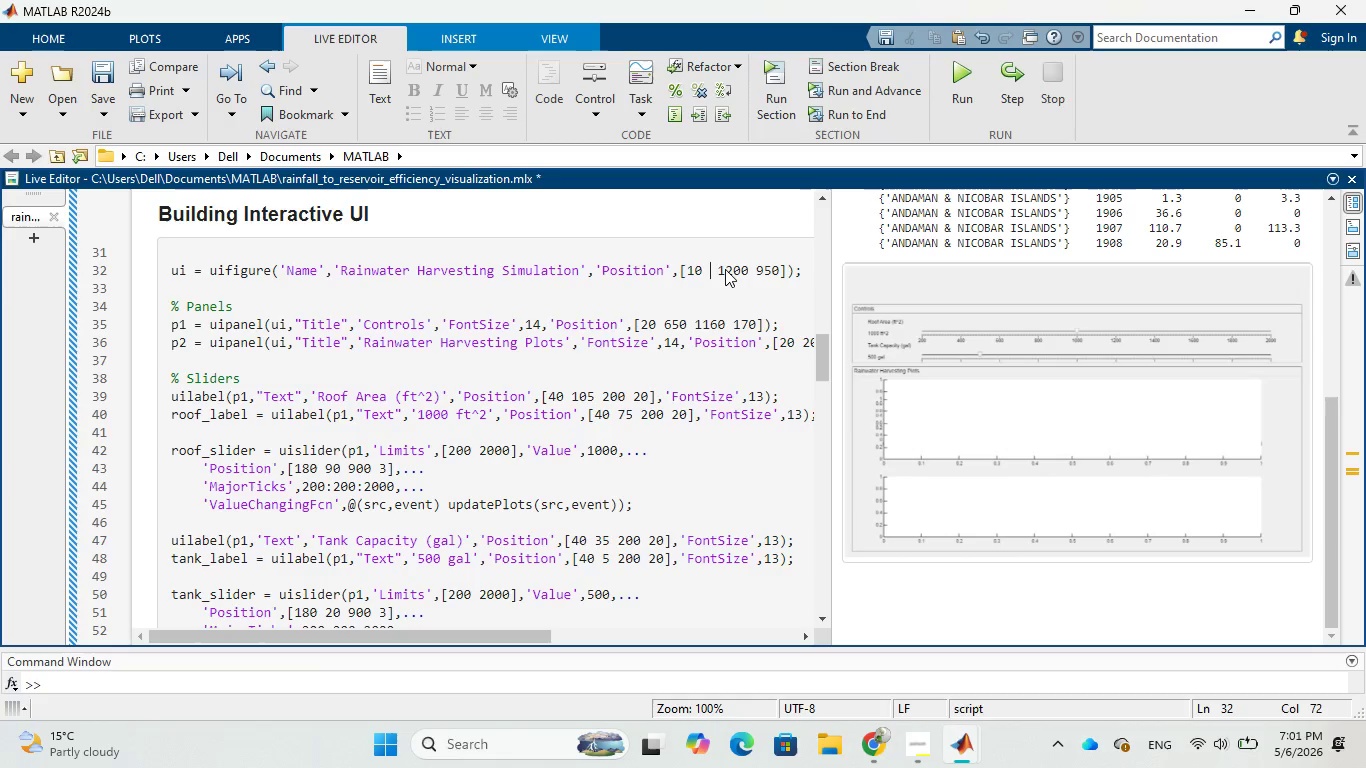 
key(Backspace)
 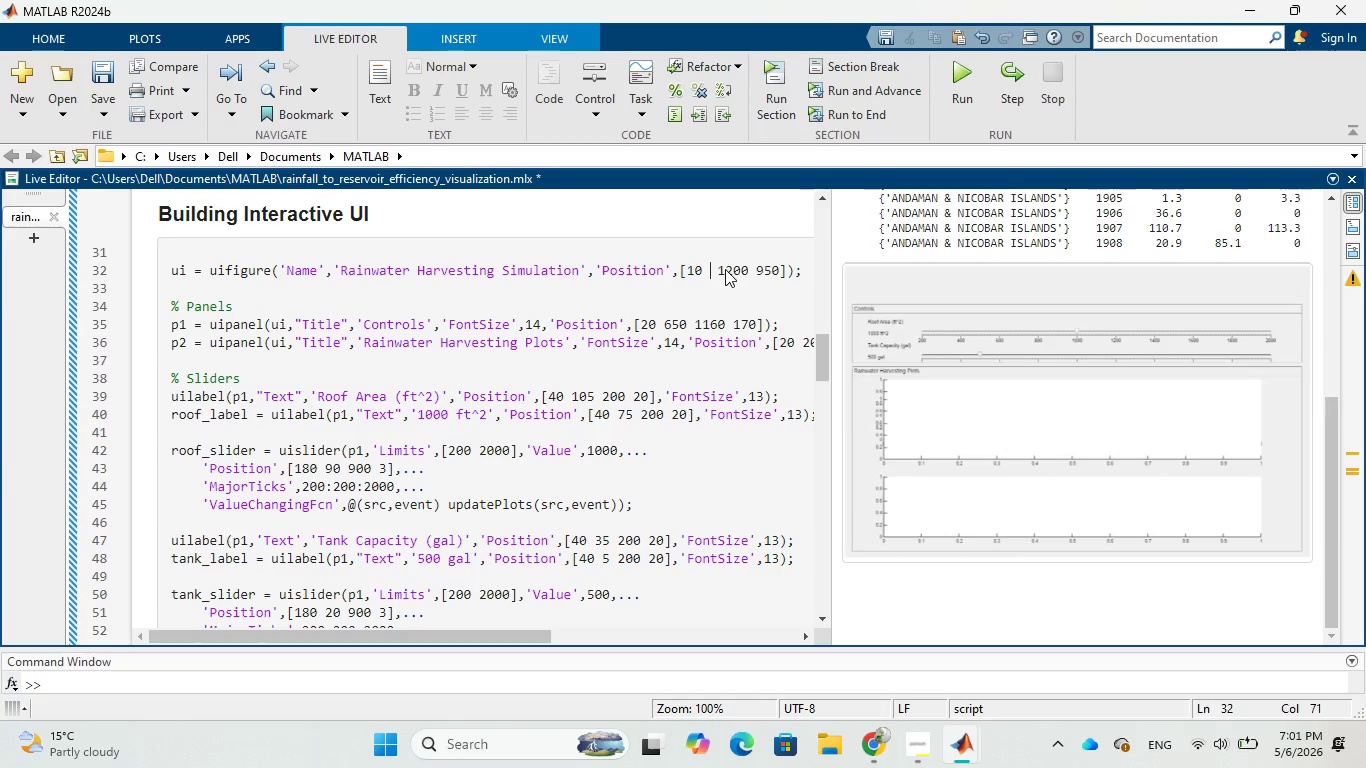 
key(0)
 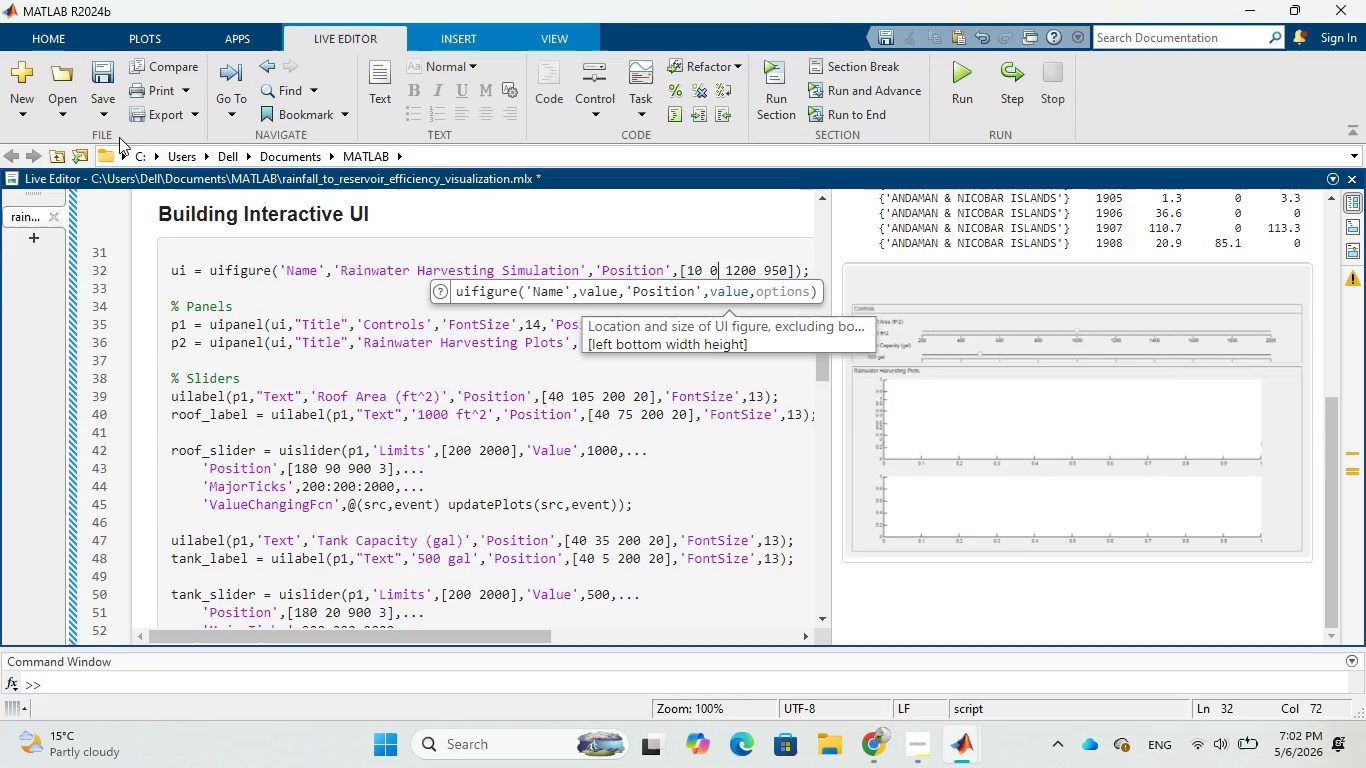 
left_click([116, 114])
 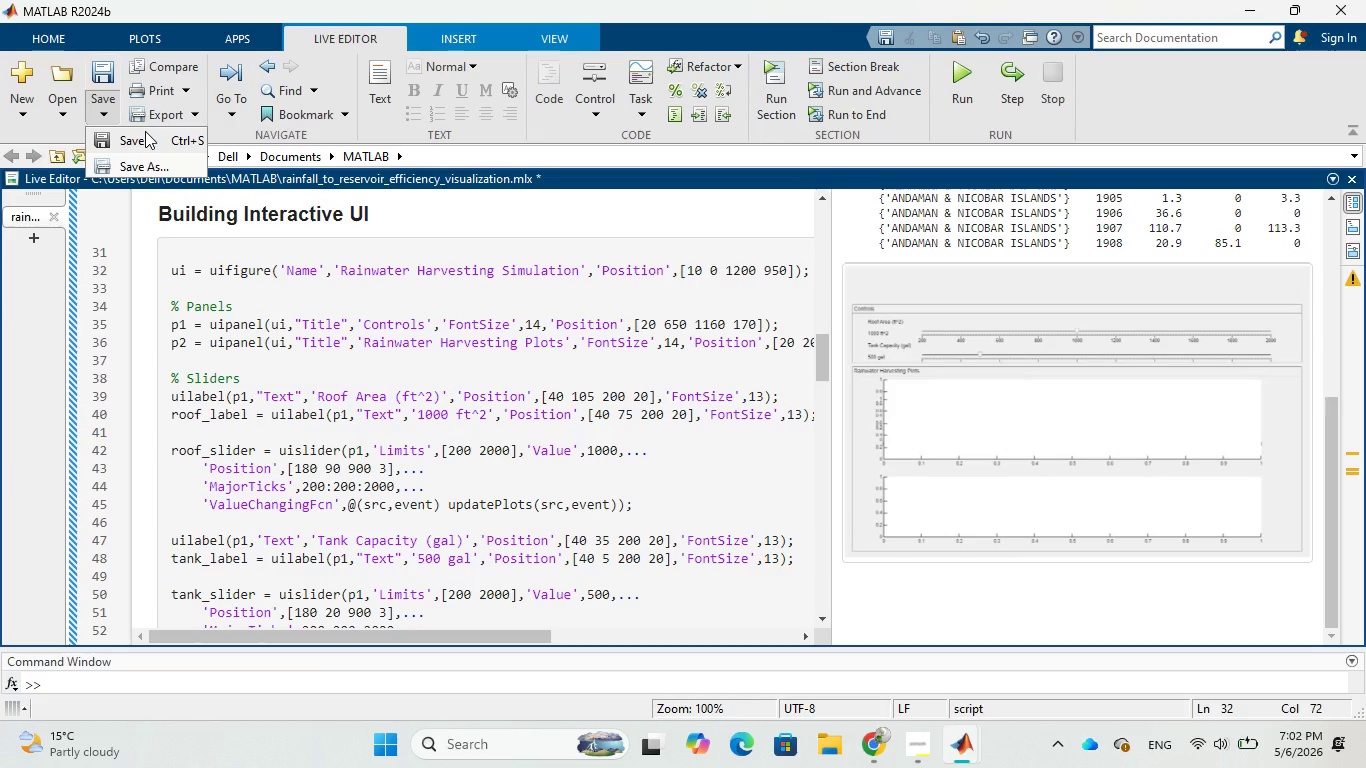 
left_click([145, 131])
 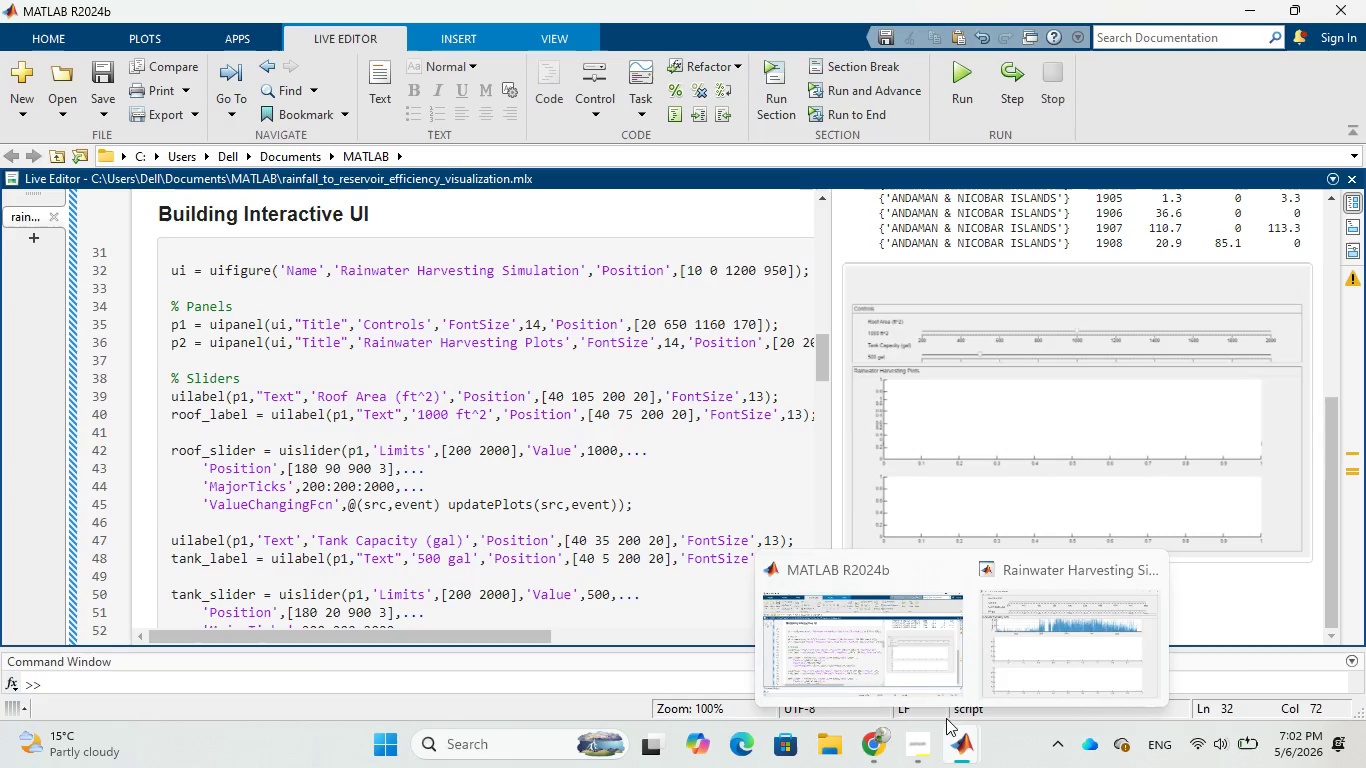 
left_click([892, 630])
 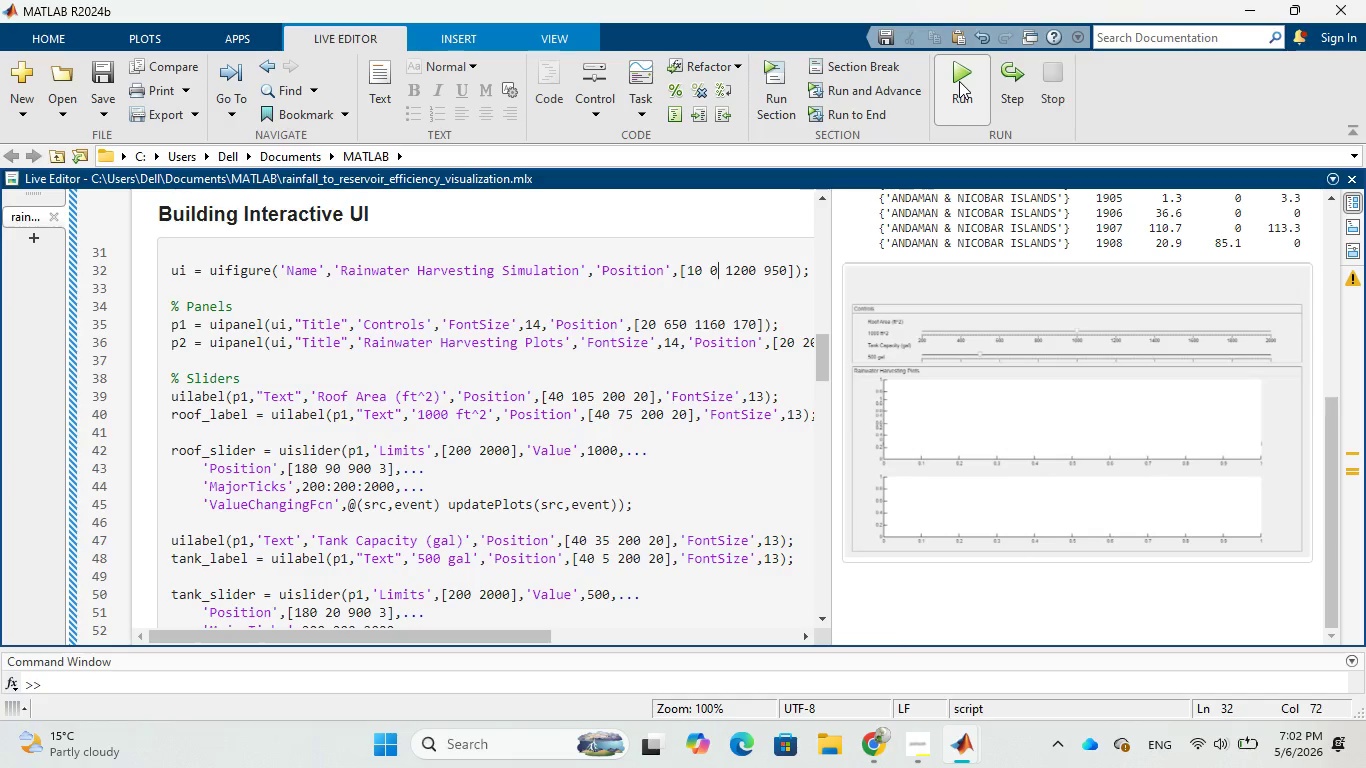 
left_click([959, 81])
 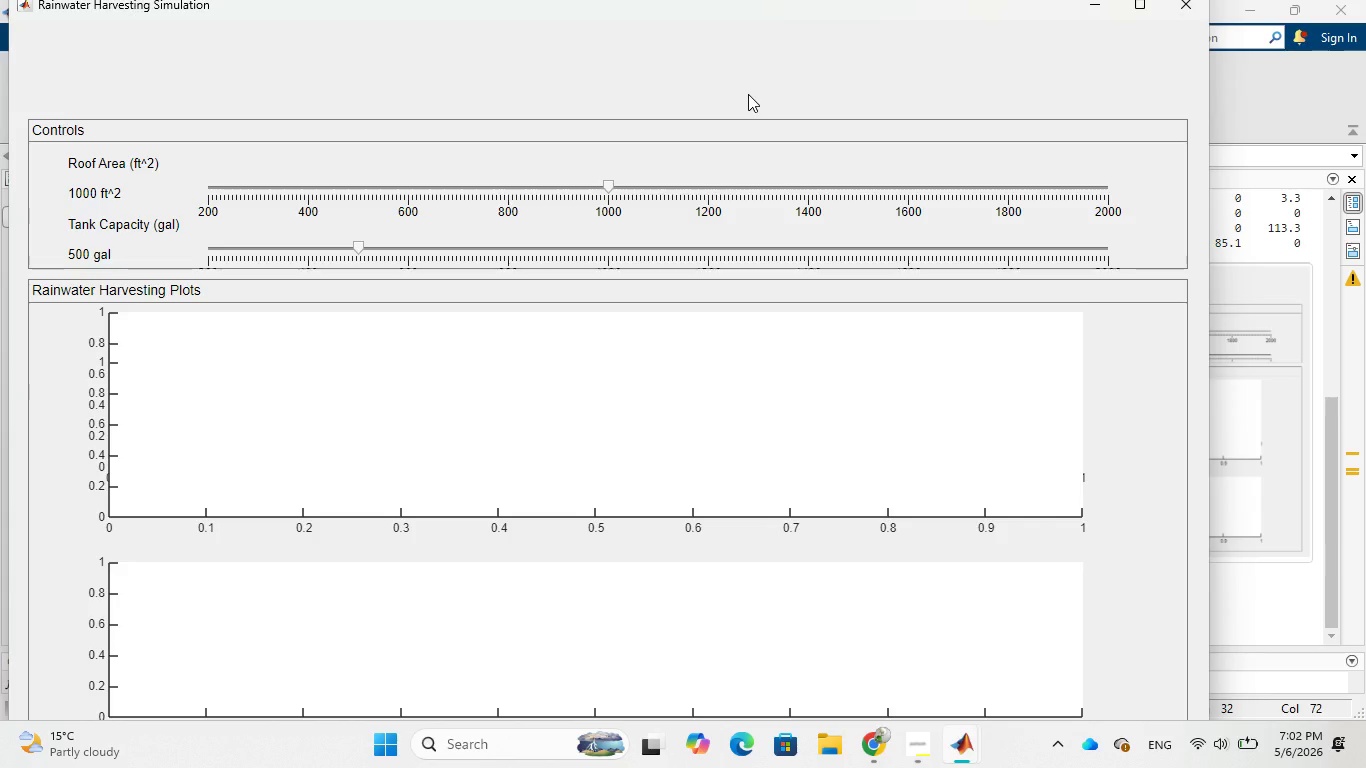 
wait(31.52)
 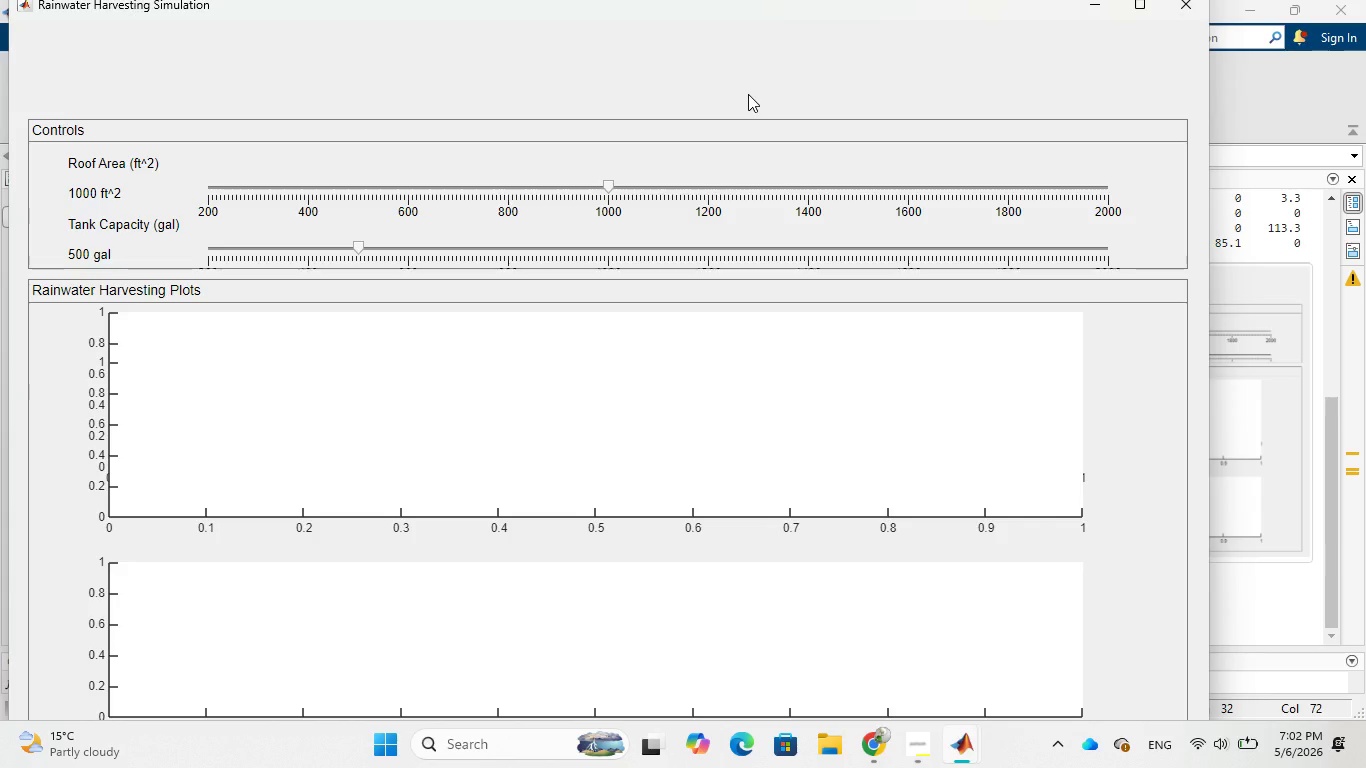 
left_click([841, 643])
 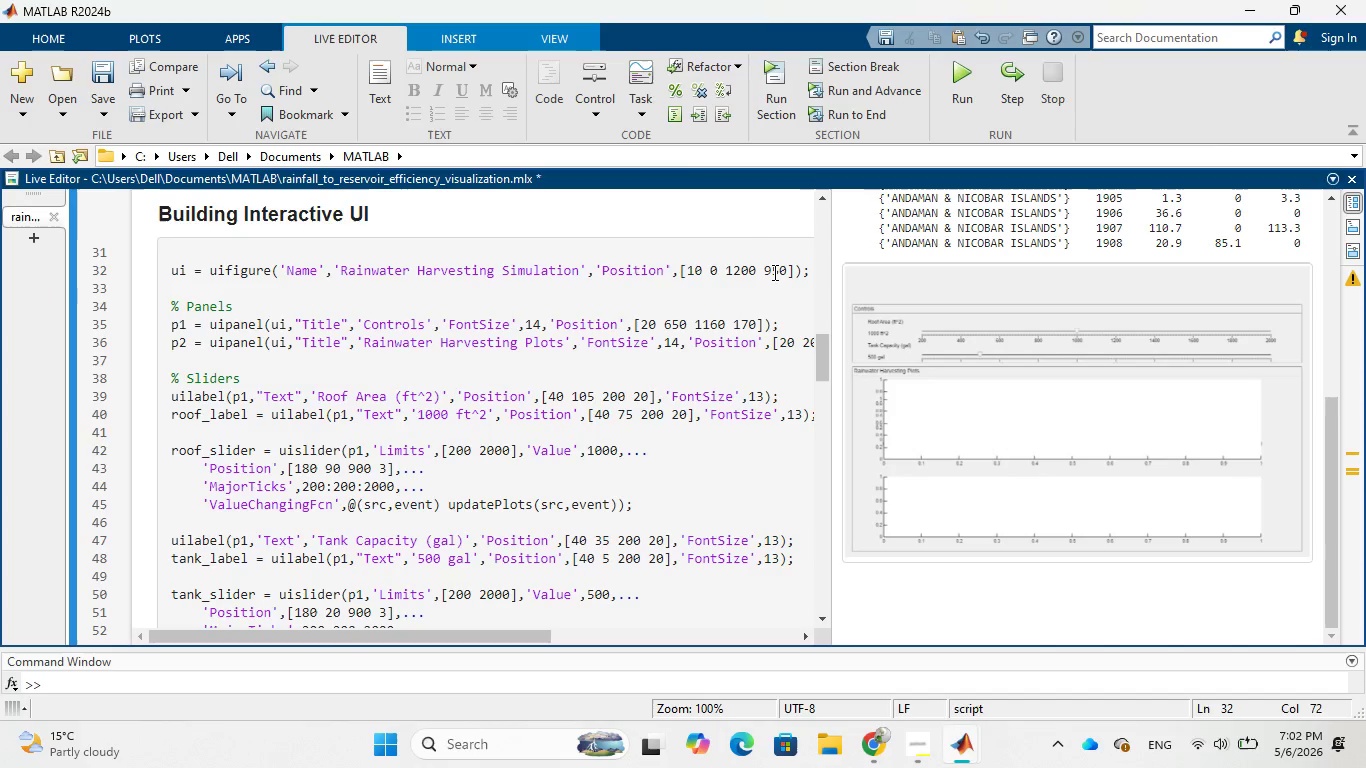 
left_click([773, 272])
 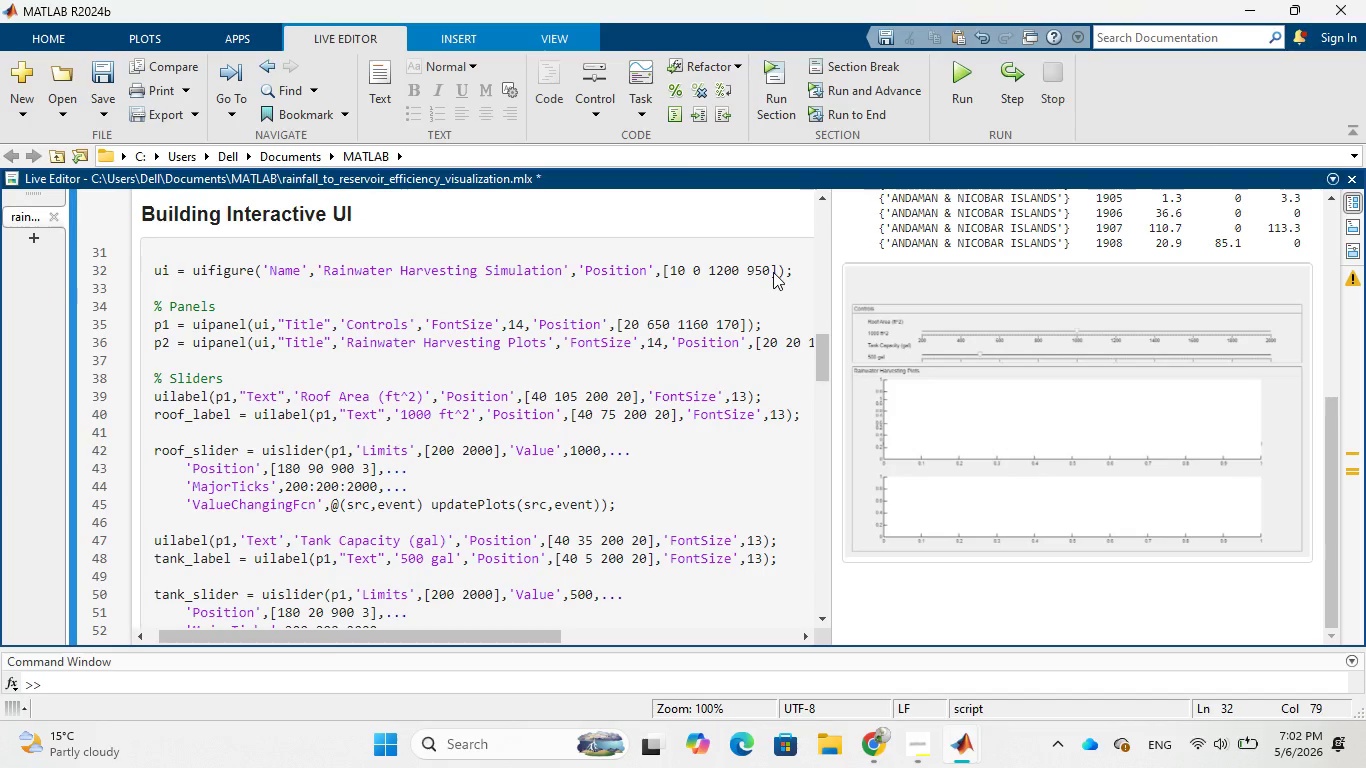 
key(Backspace)
 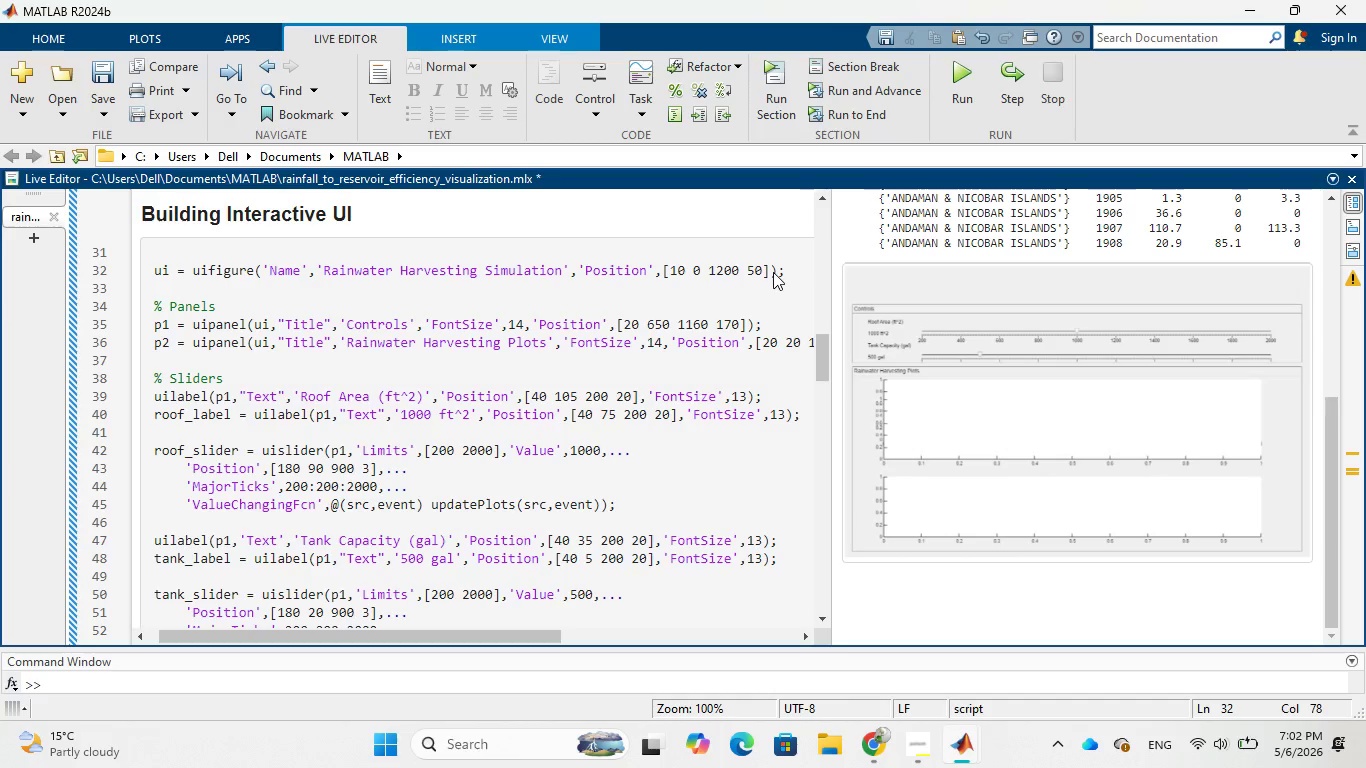 
key(8)
 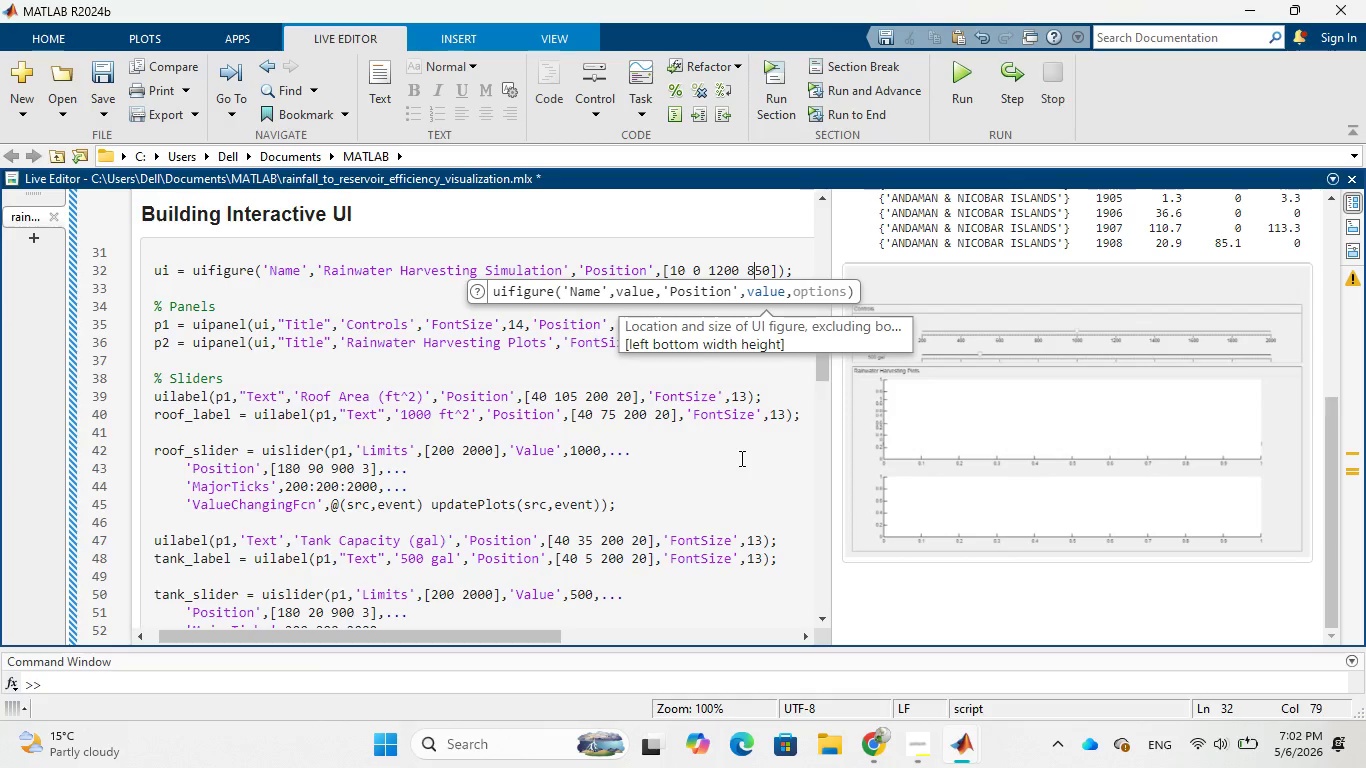 
left_click([740, 458])
 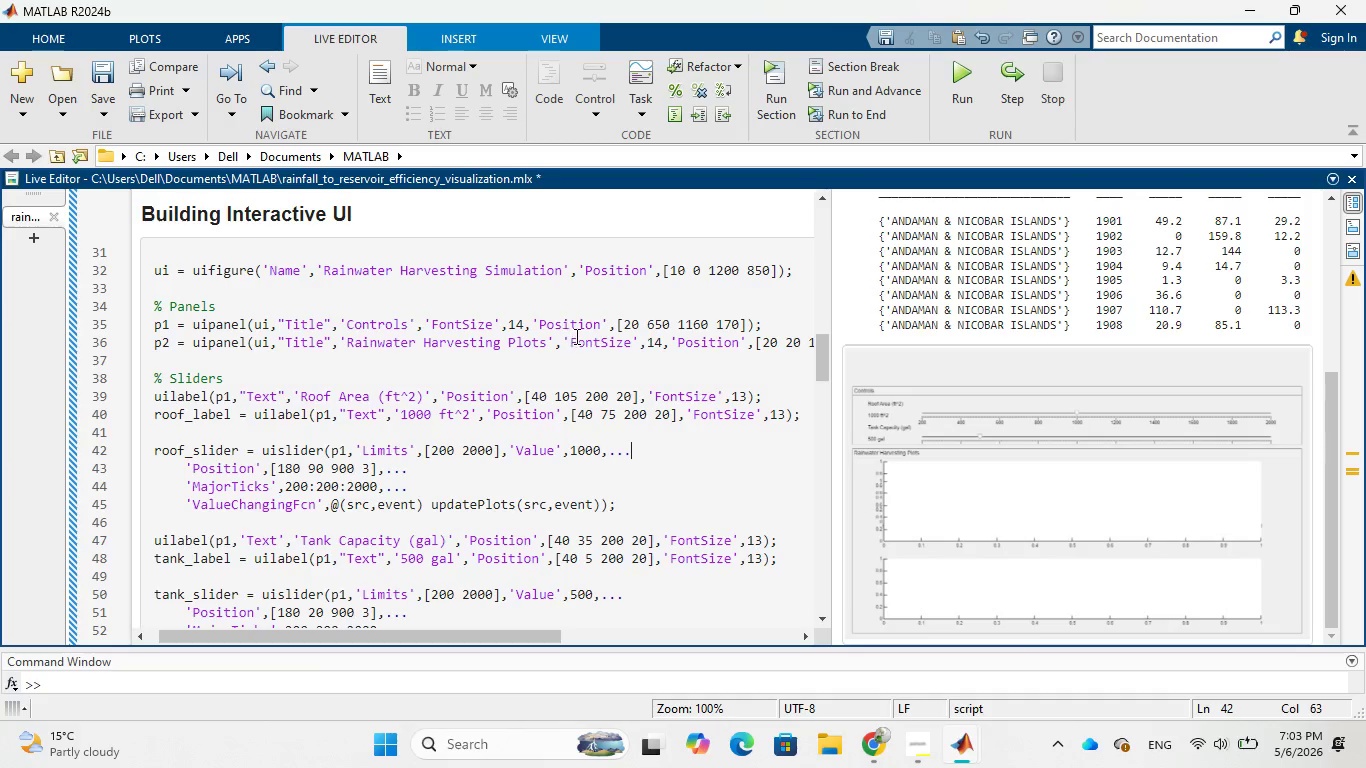 
wait(16.42)
 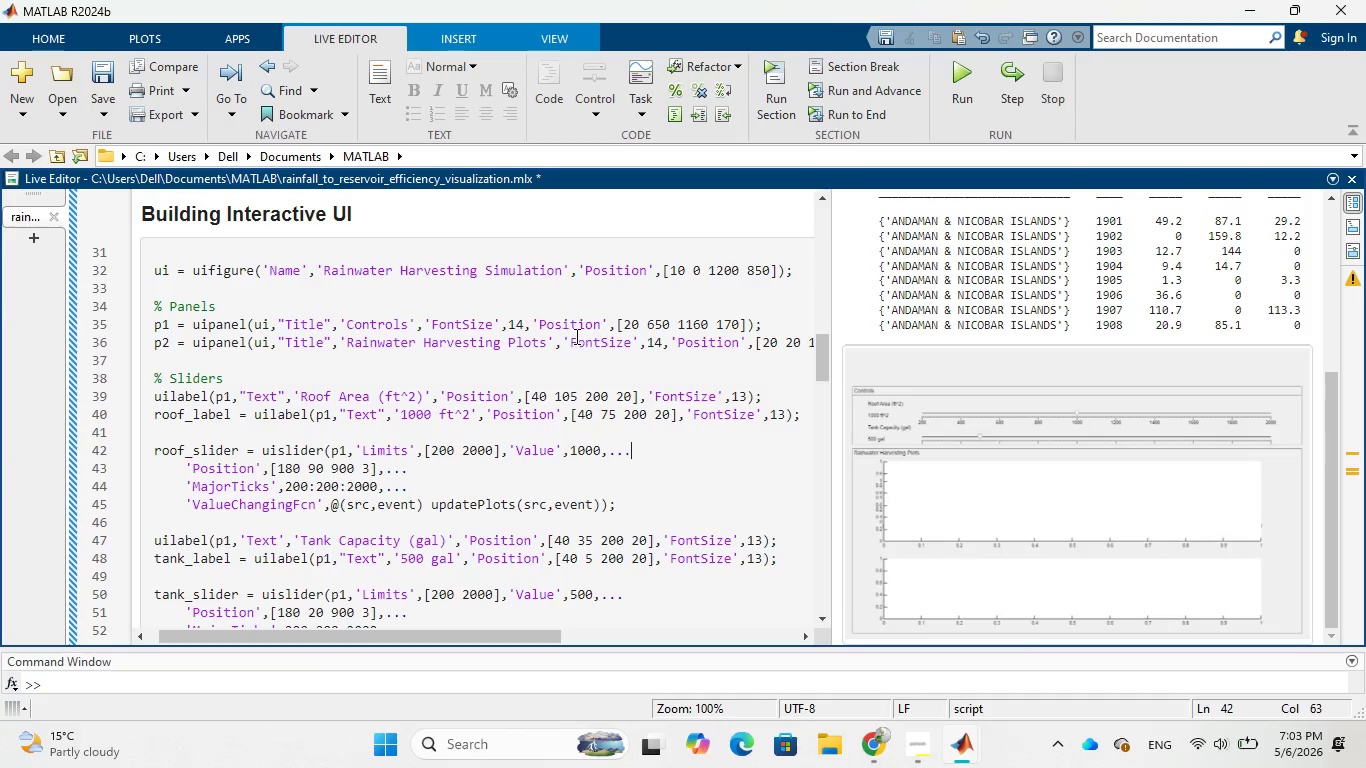 
left_click([654, 326])
 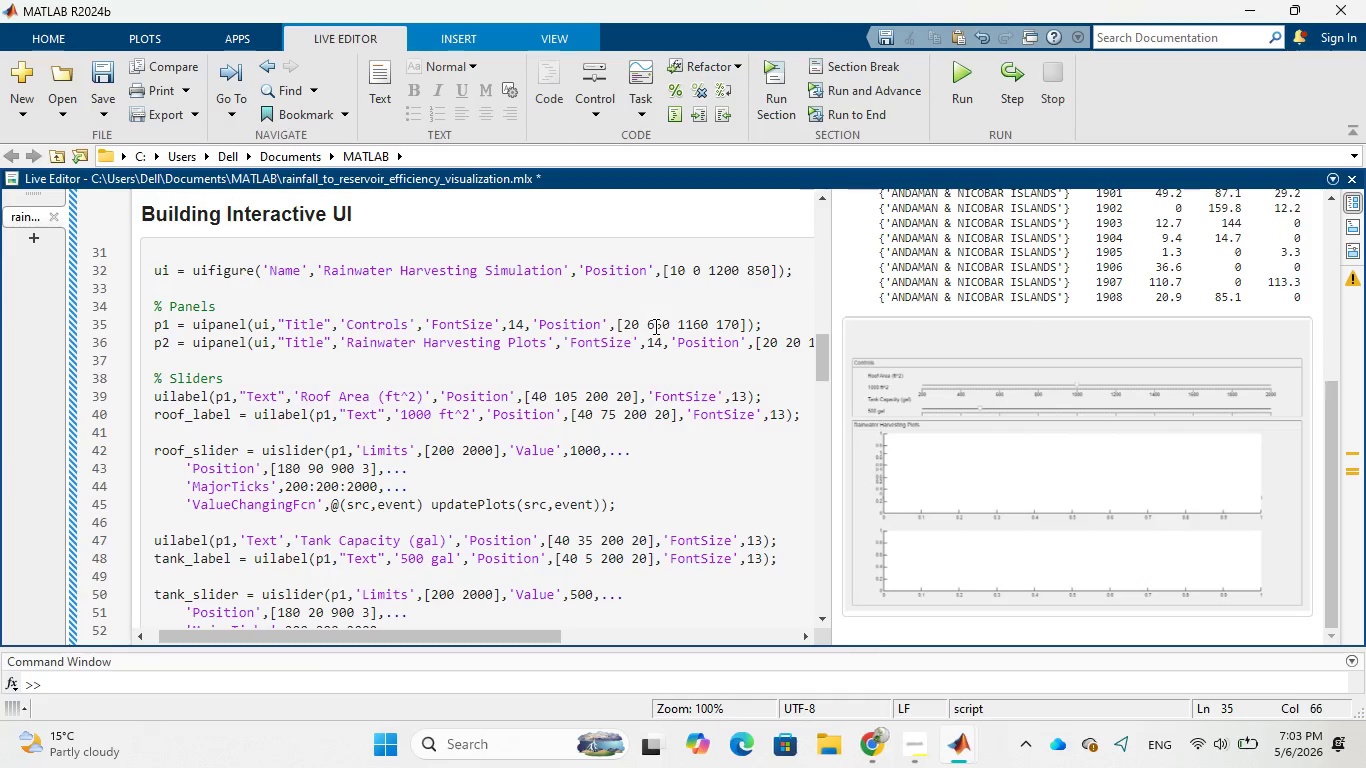 
key(Backspace)
 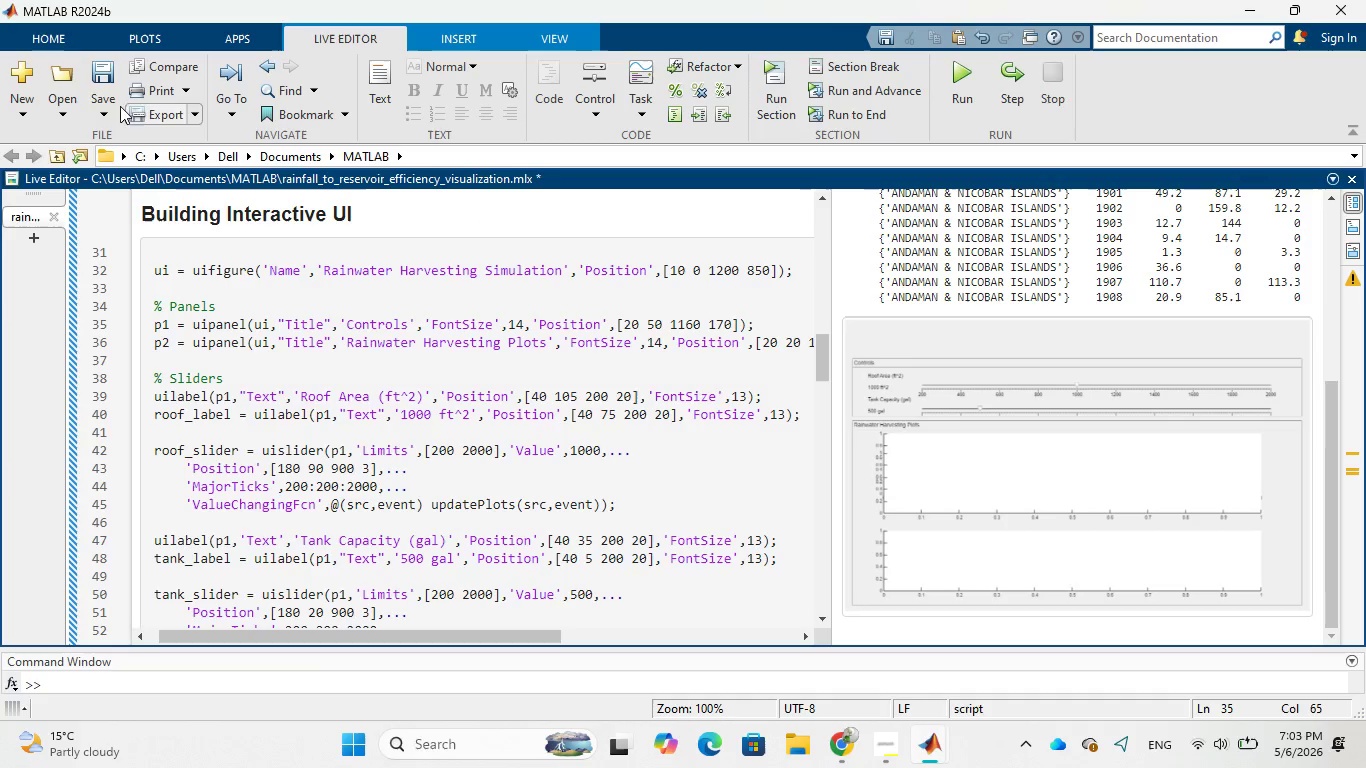 
left_click([96, 107])
 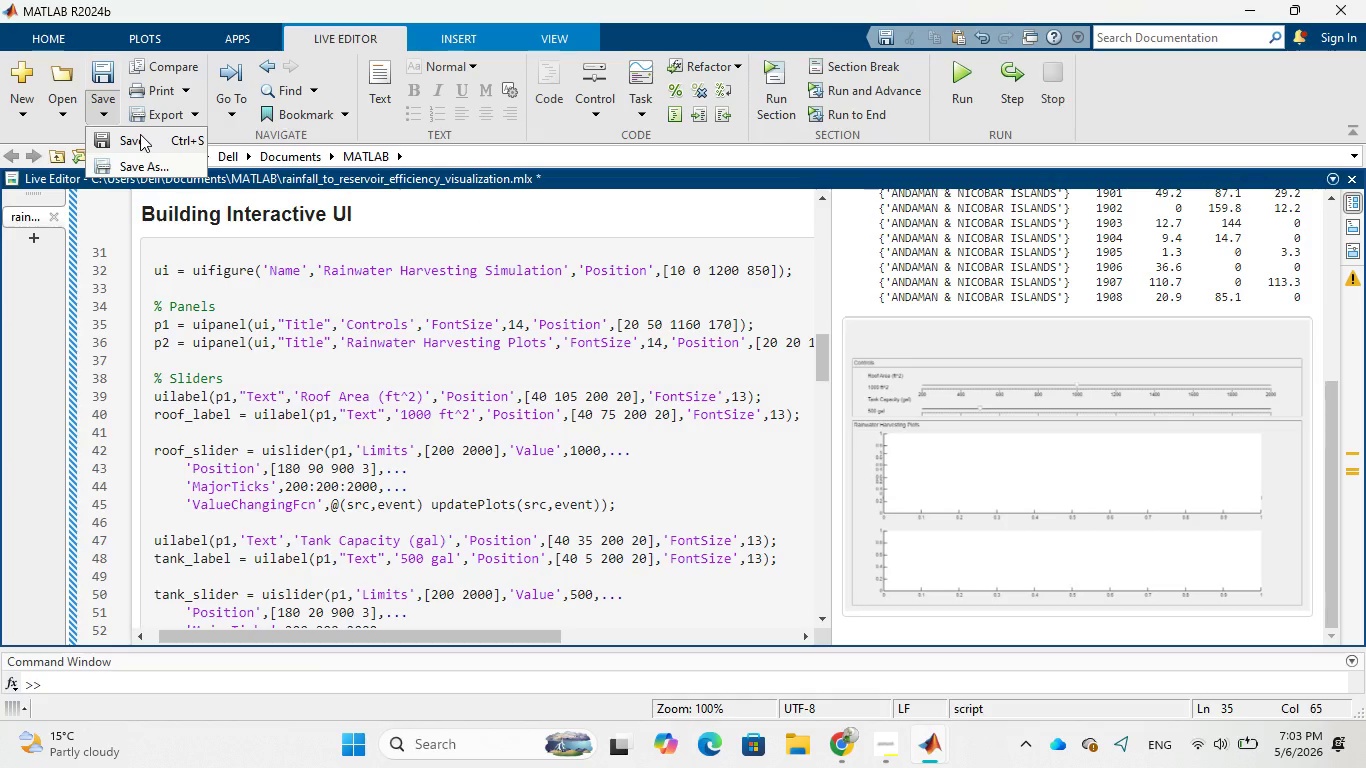 
left_click([140, 134])
 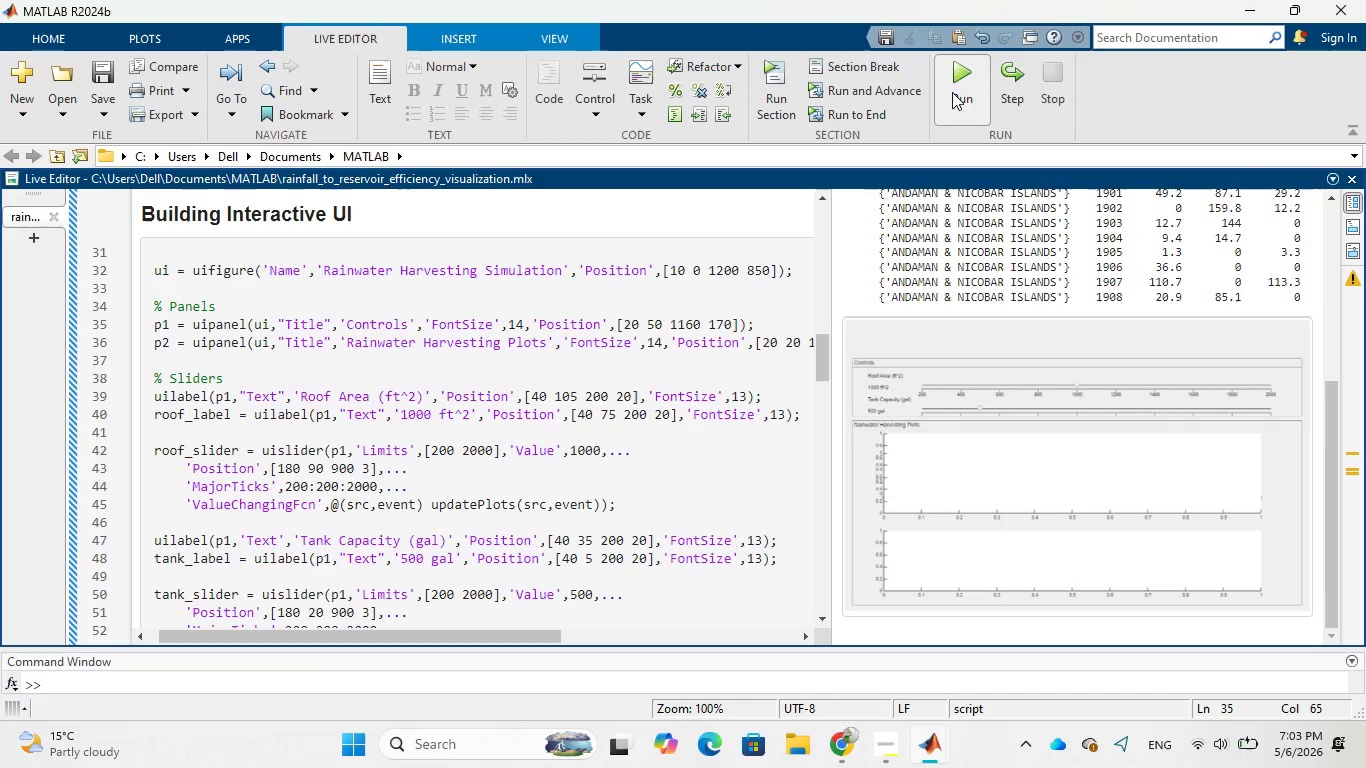 
left_click([959, 81])
 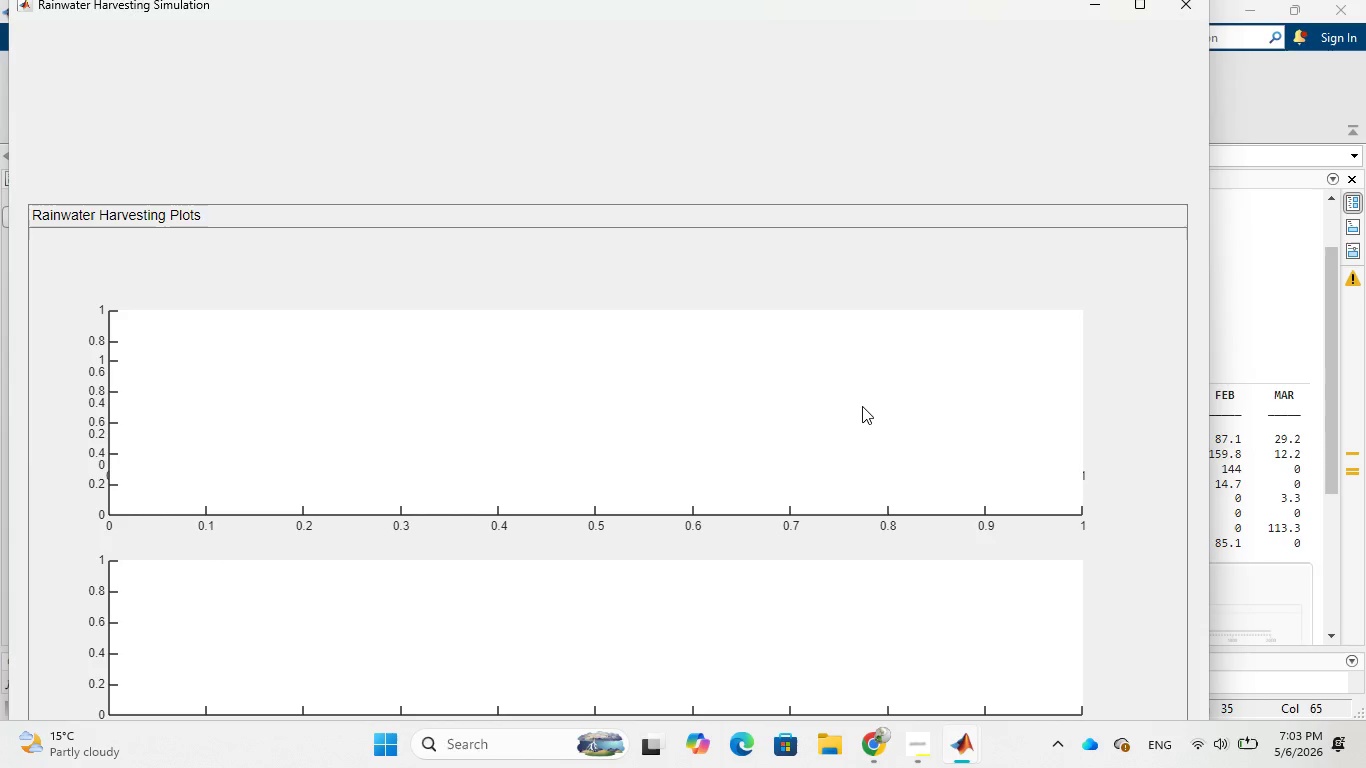 
wait(14.17)
 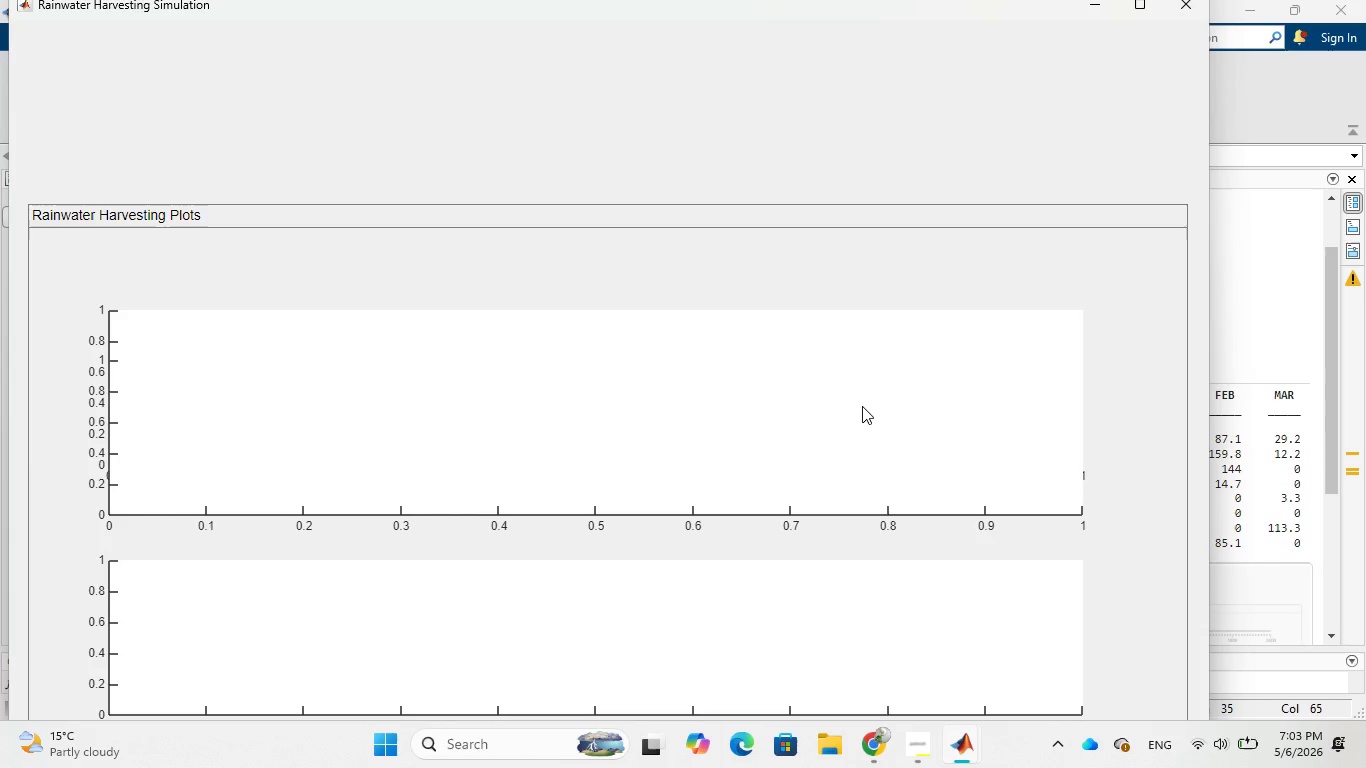 
scroll: coordinate [828, 279], scroll_direction: up, amount: 1.0
 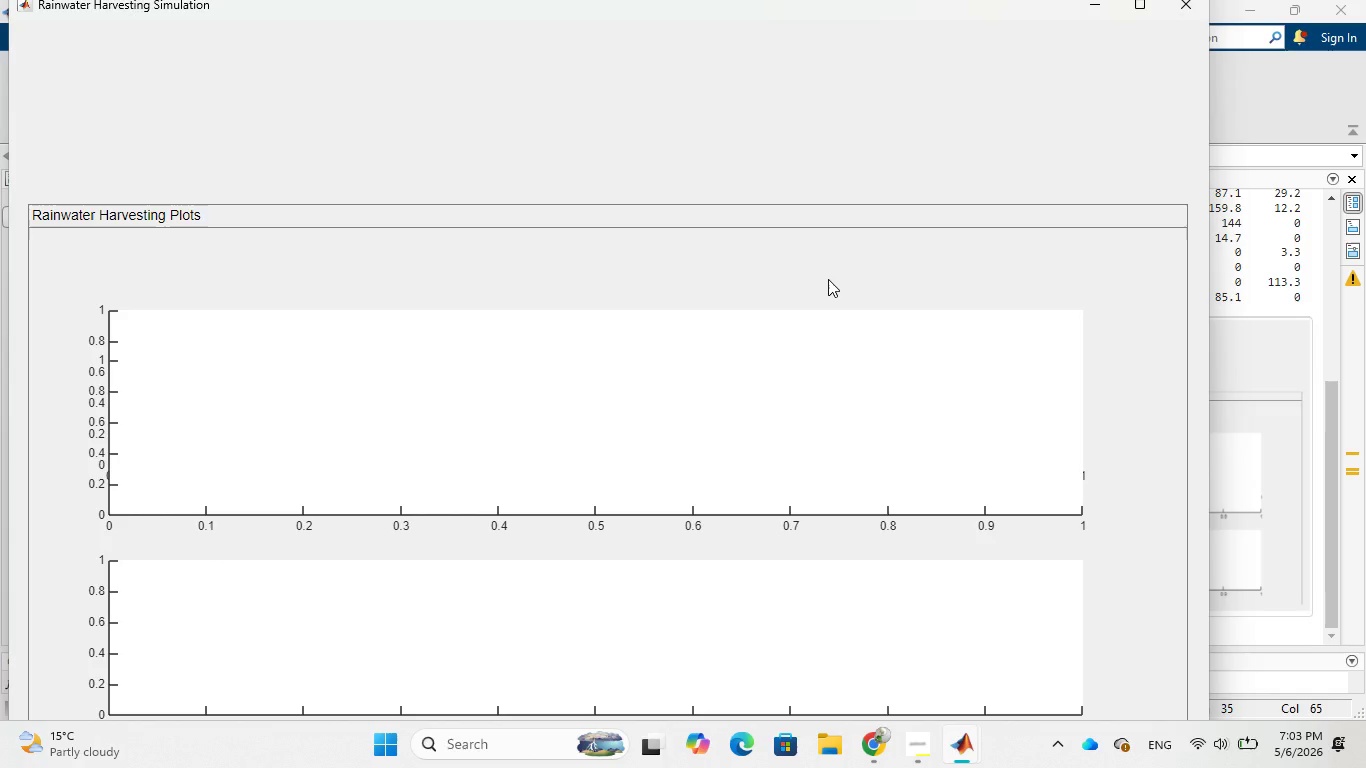 
scroll: coordinate [828, 279], scroll_direction: down, amount: 3.0
 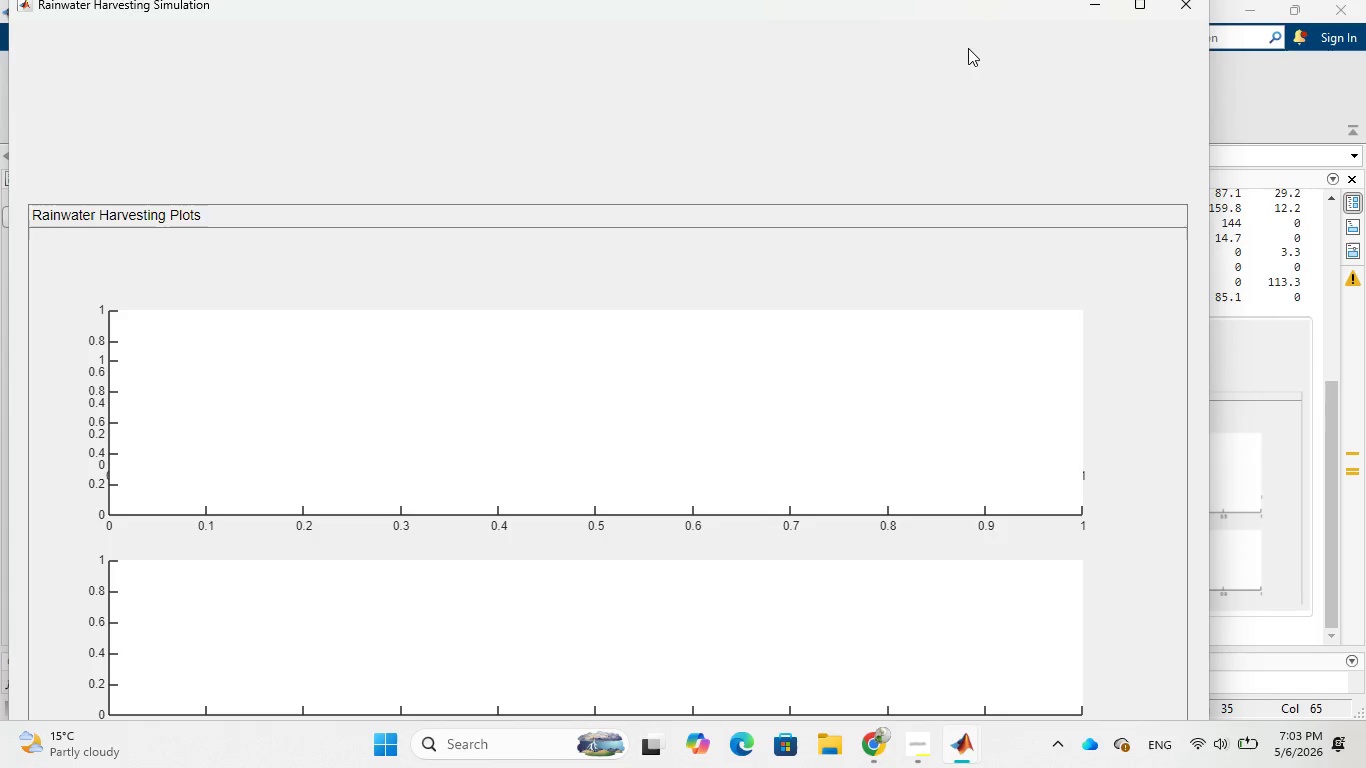 
left_click_drag(start_coordinate=[968, 6], to_coordinate=[1018, 0])
 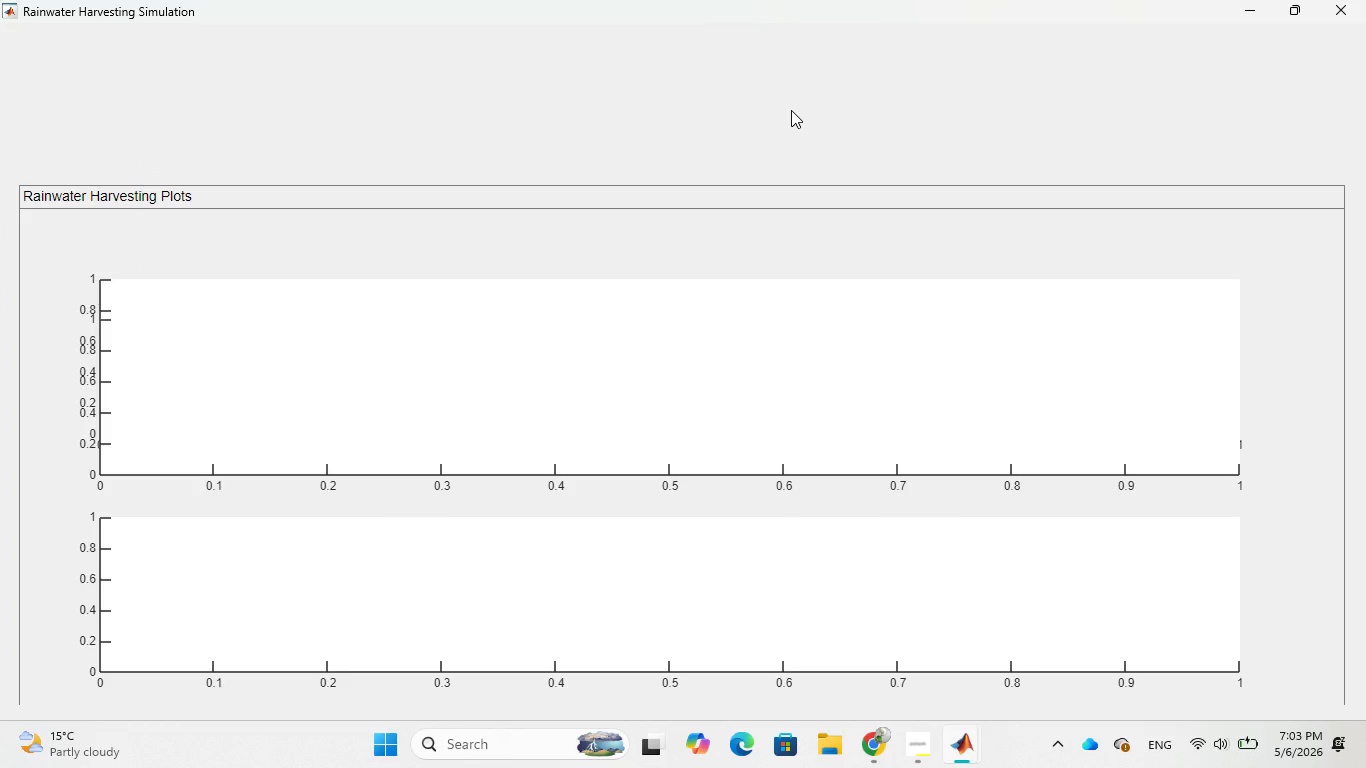 
scroll: coordinate [791, 110], scroll_direction: up, amount: 1.0
 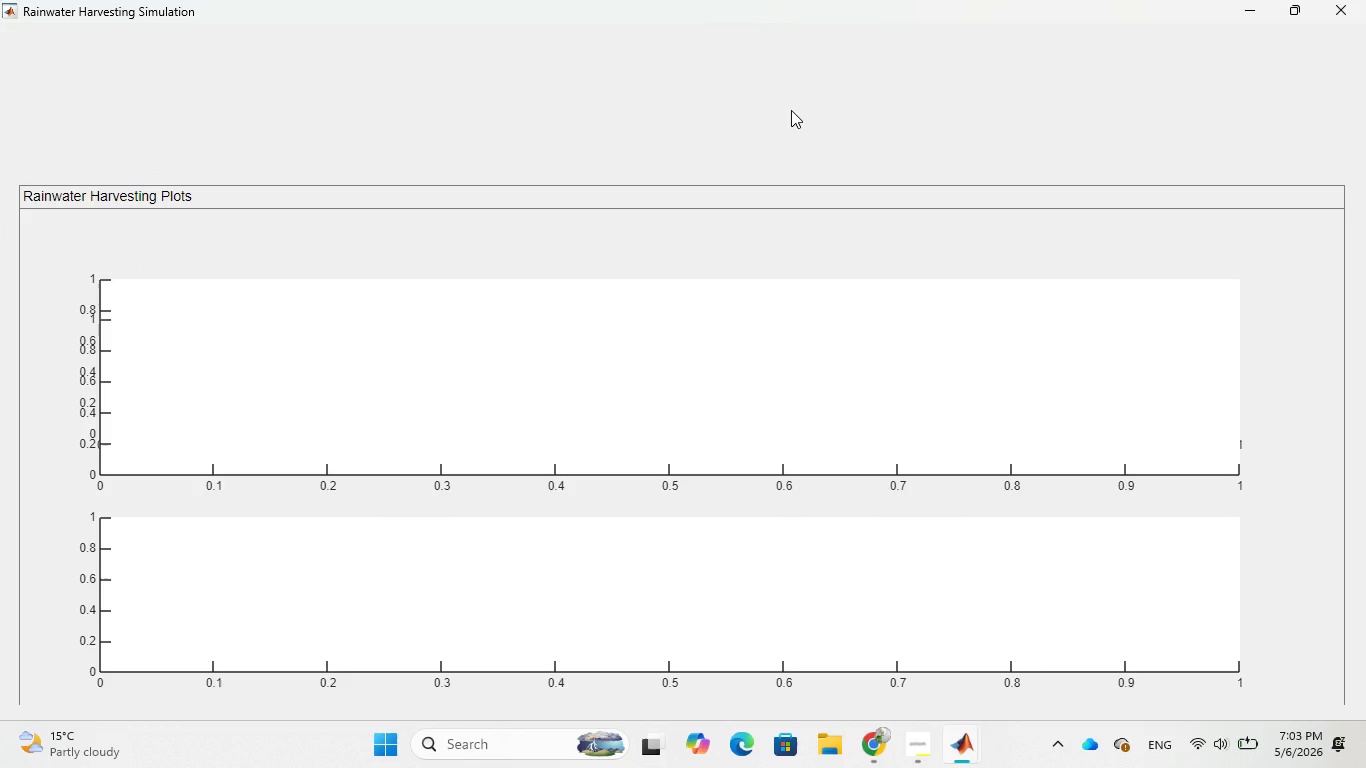 
scroll: coordinate [791, 110], scroll_direction: down, amount: 2.0
 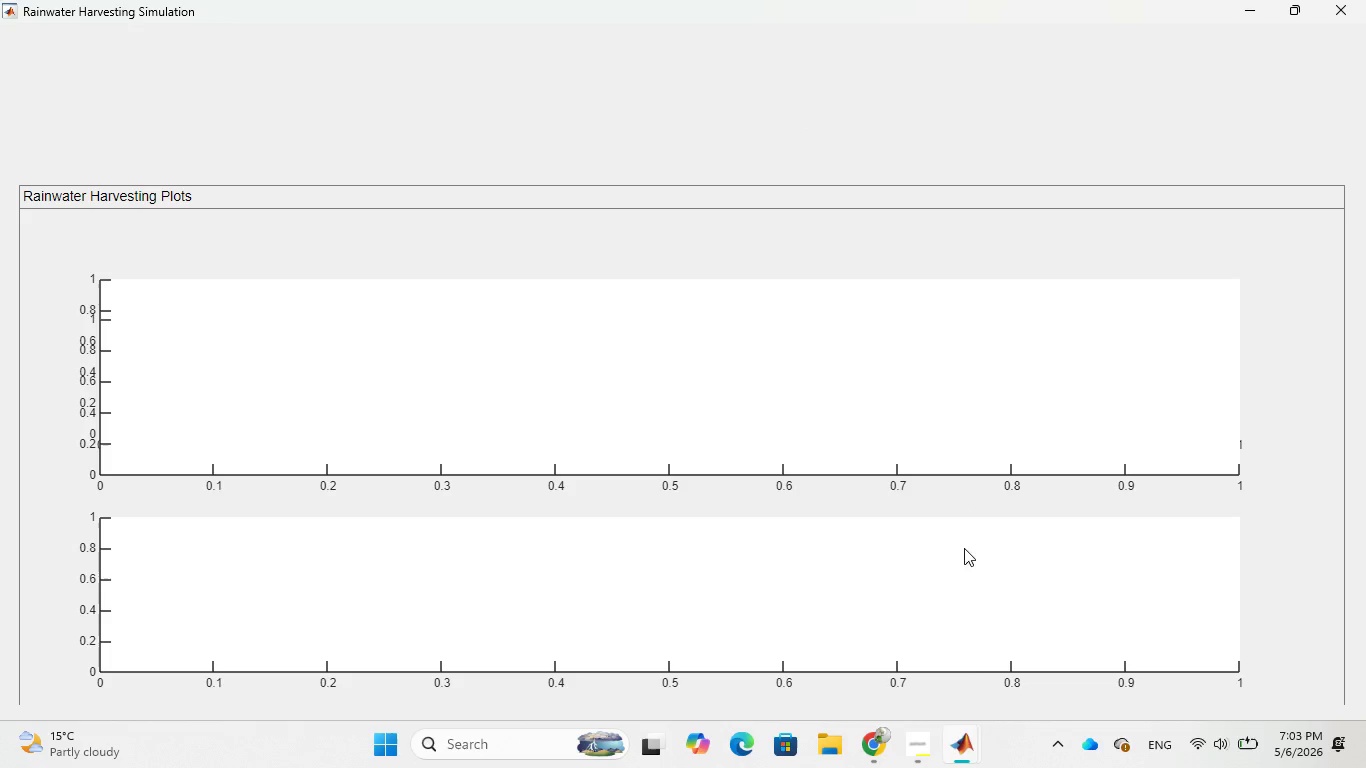 
mouse_move([945, 717])
 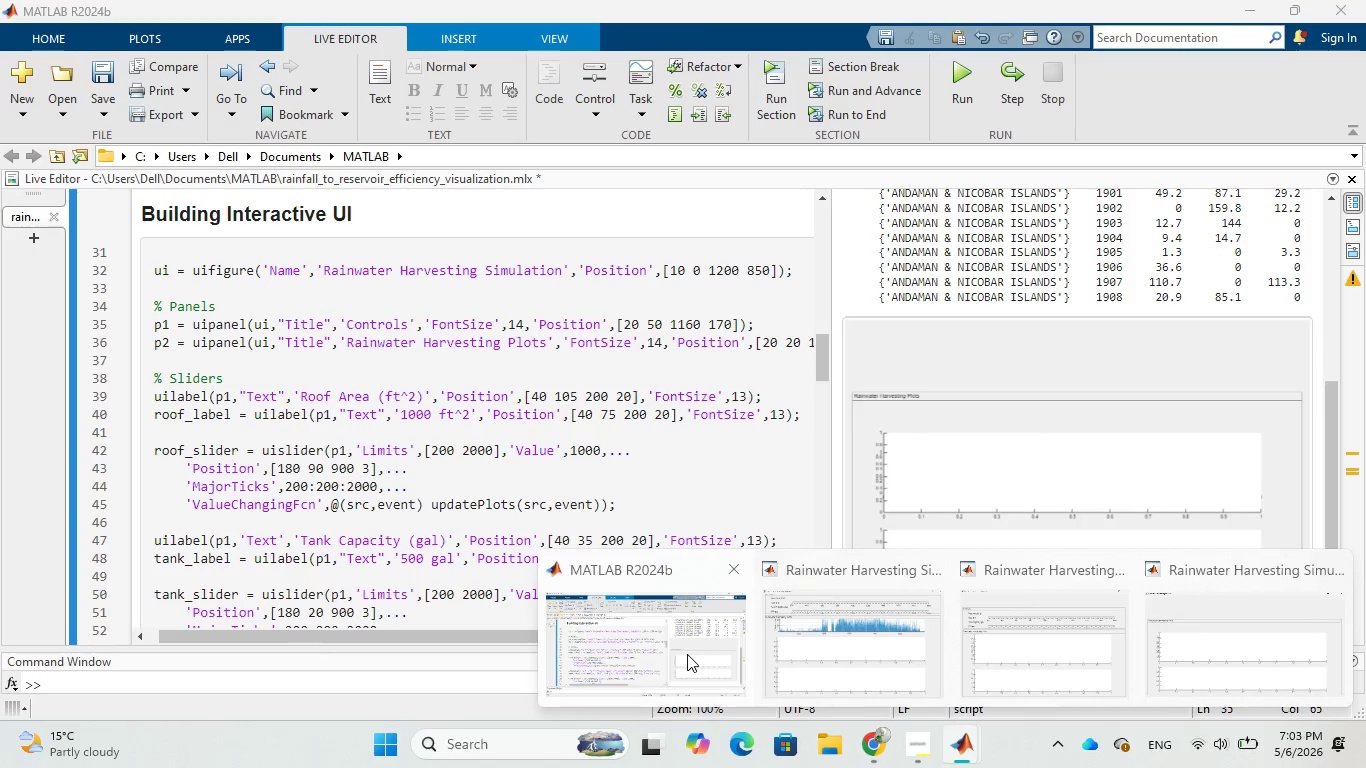 
left_click([687, 654])
 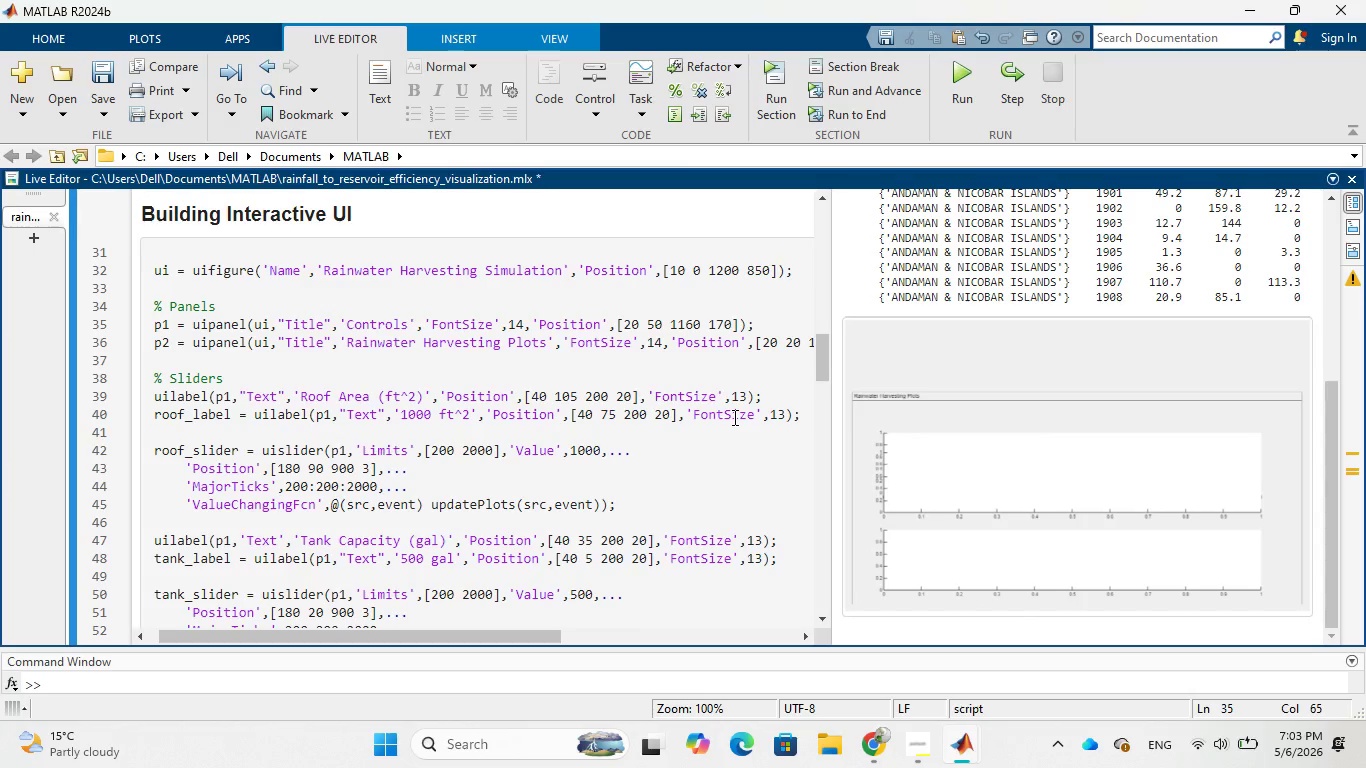 
key(8)
 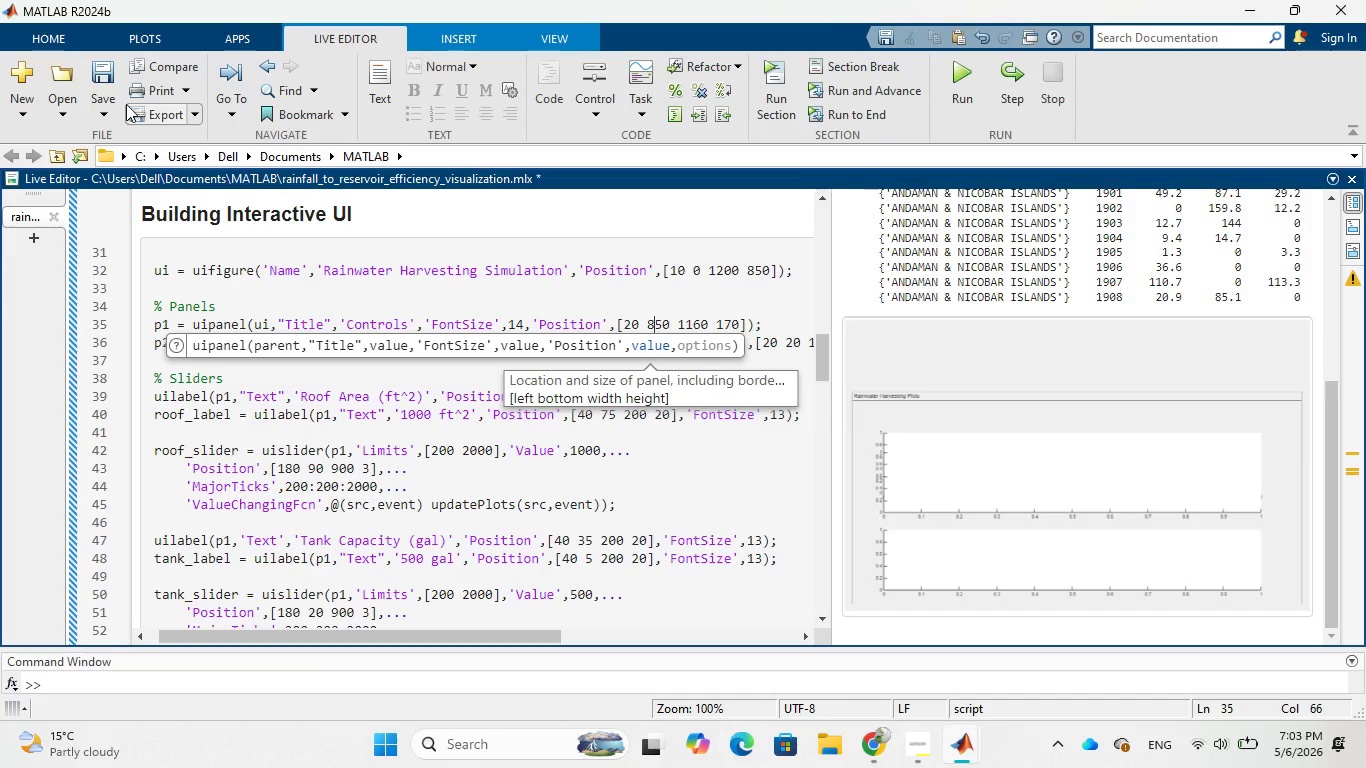 
left_click([112, 108])
 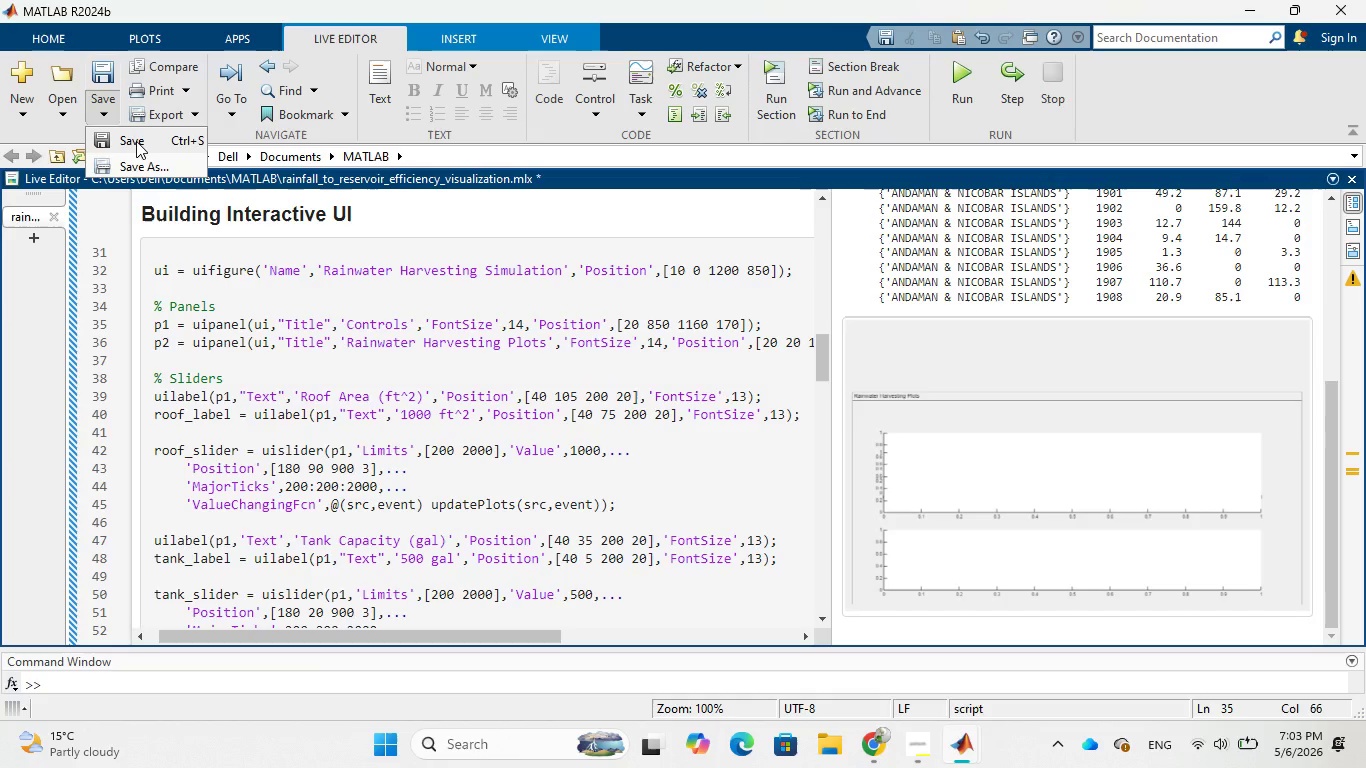 
left_click([136, 141])
 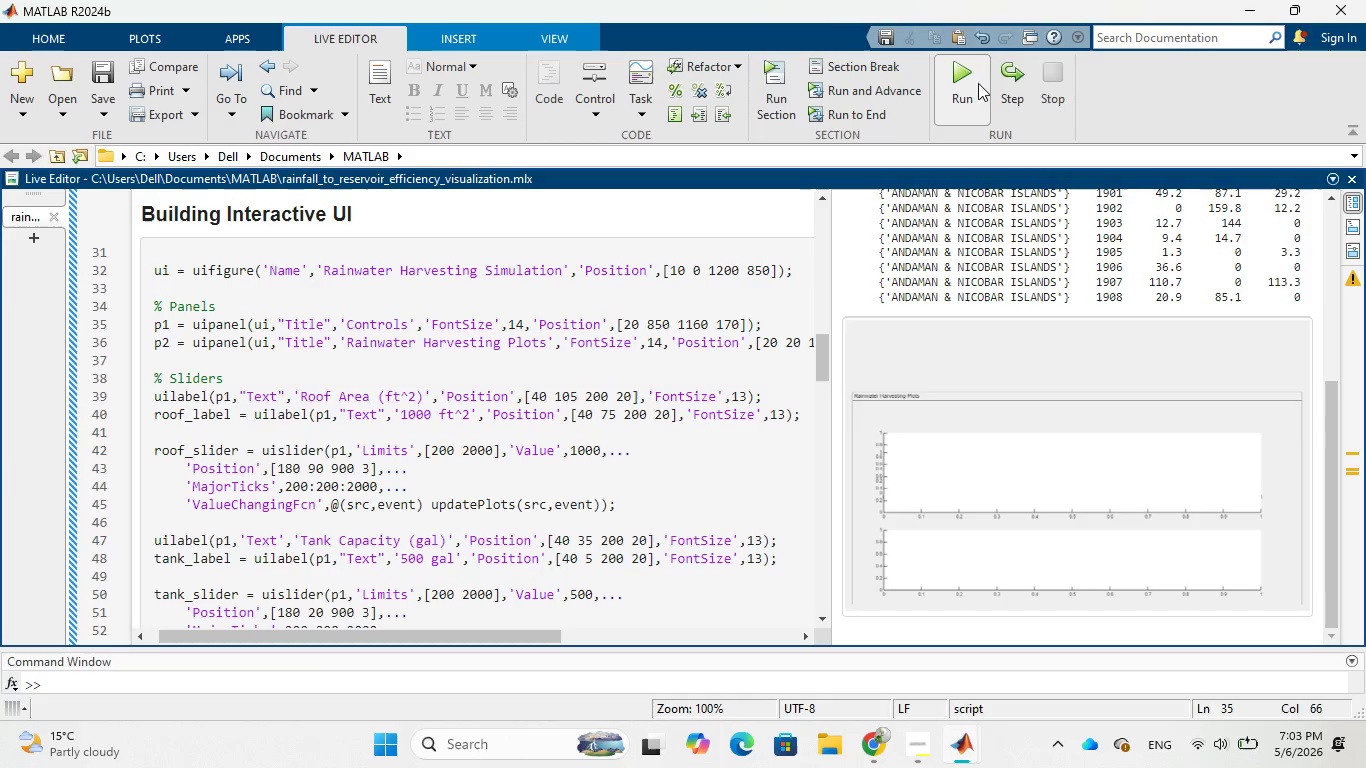 
left_click([963, 83])
 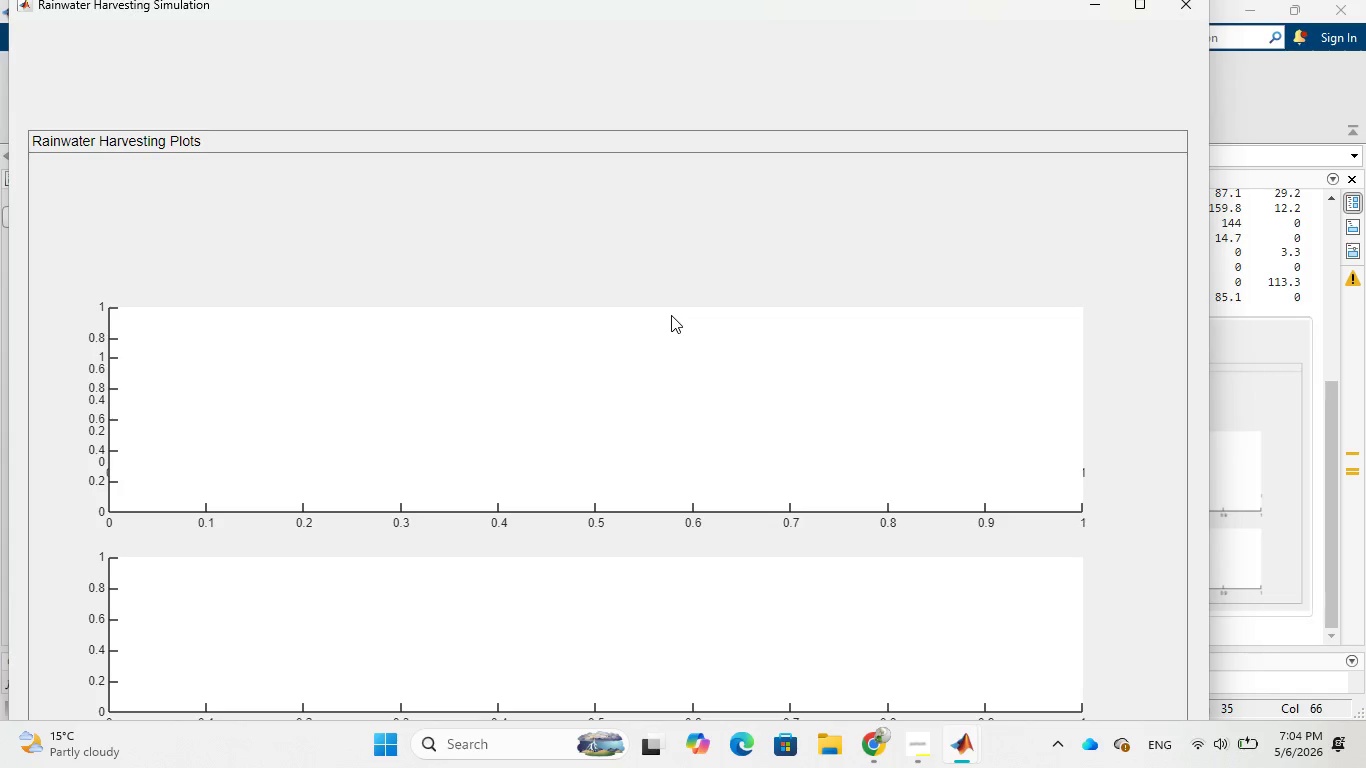 
wait(13.72)
 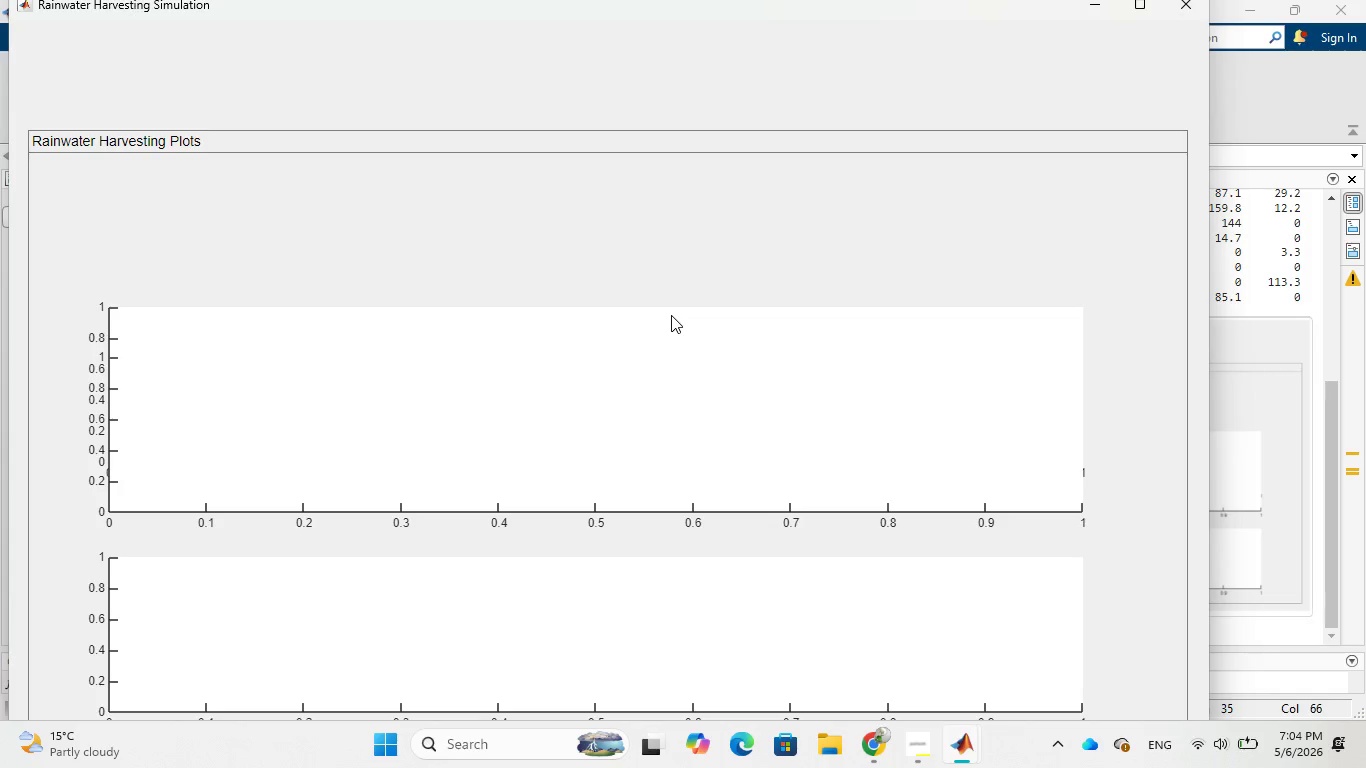 
scroll: coordinate [911, 441], scroll_direction: down, amount: 4.0
 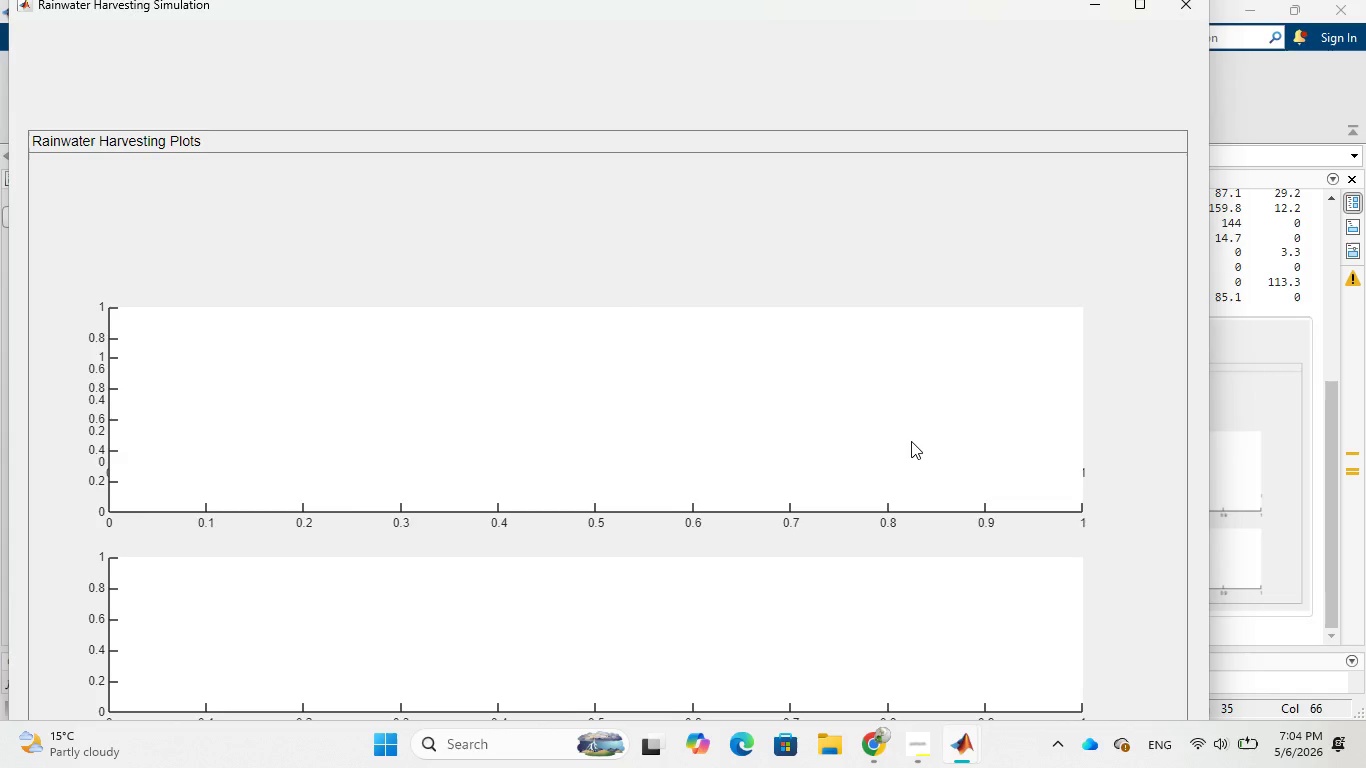 
scroll: coordinate [911, 441], scroll_direction: none, amount: 0.0
 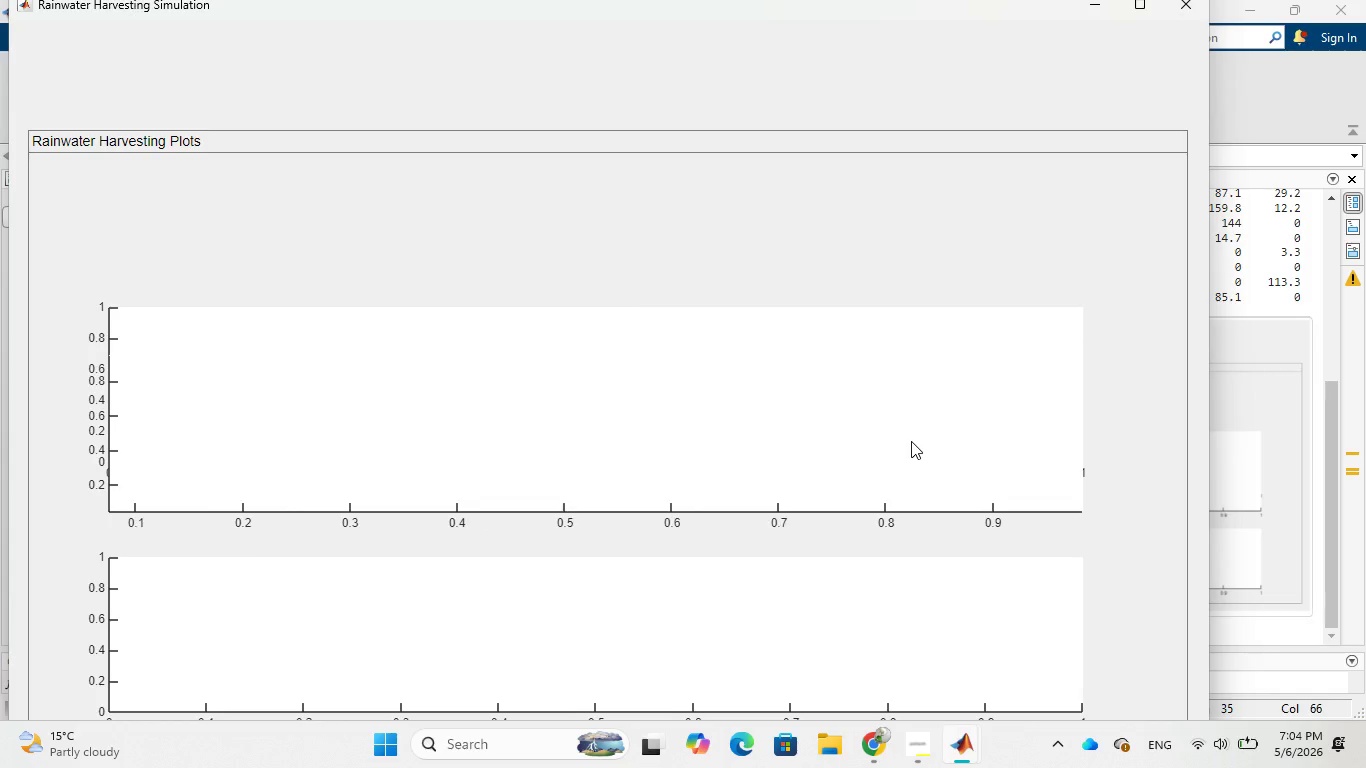 
scroll: coordinate [911, 441], scroll_direction: down, amount: 4.0
 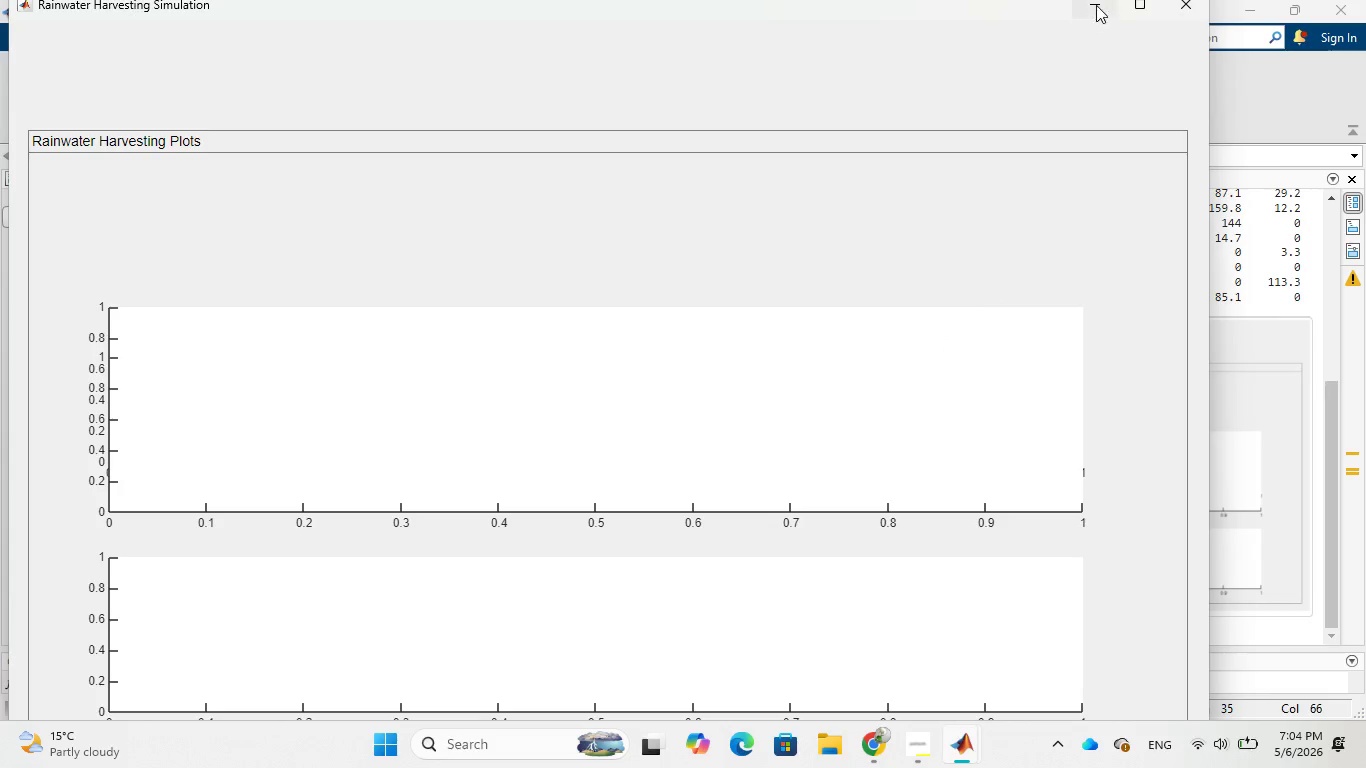 
left_click([1099, 0])
 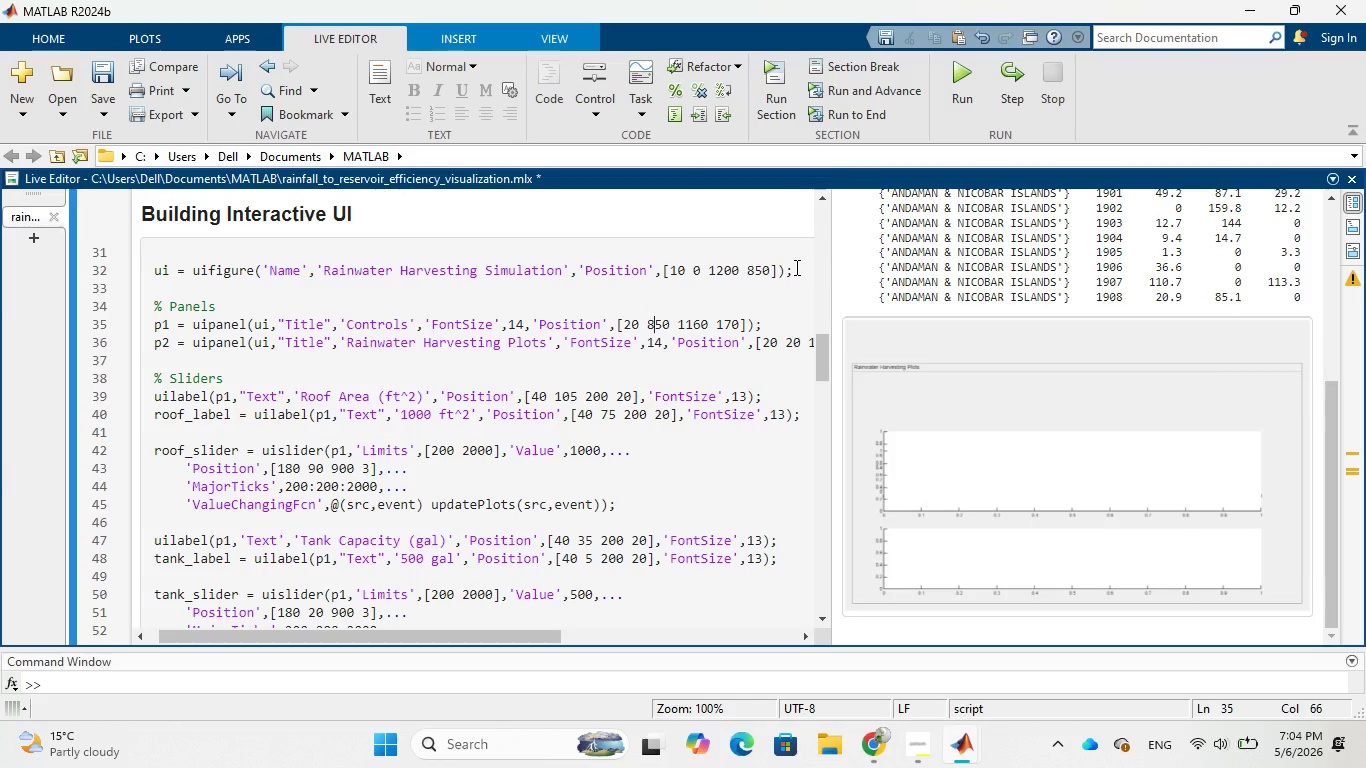 
key(Backspace)
 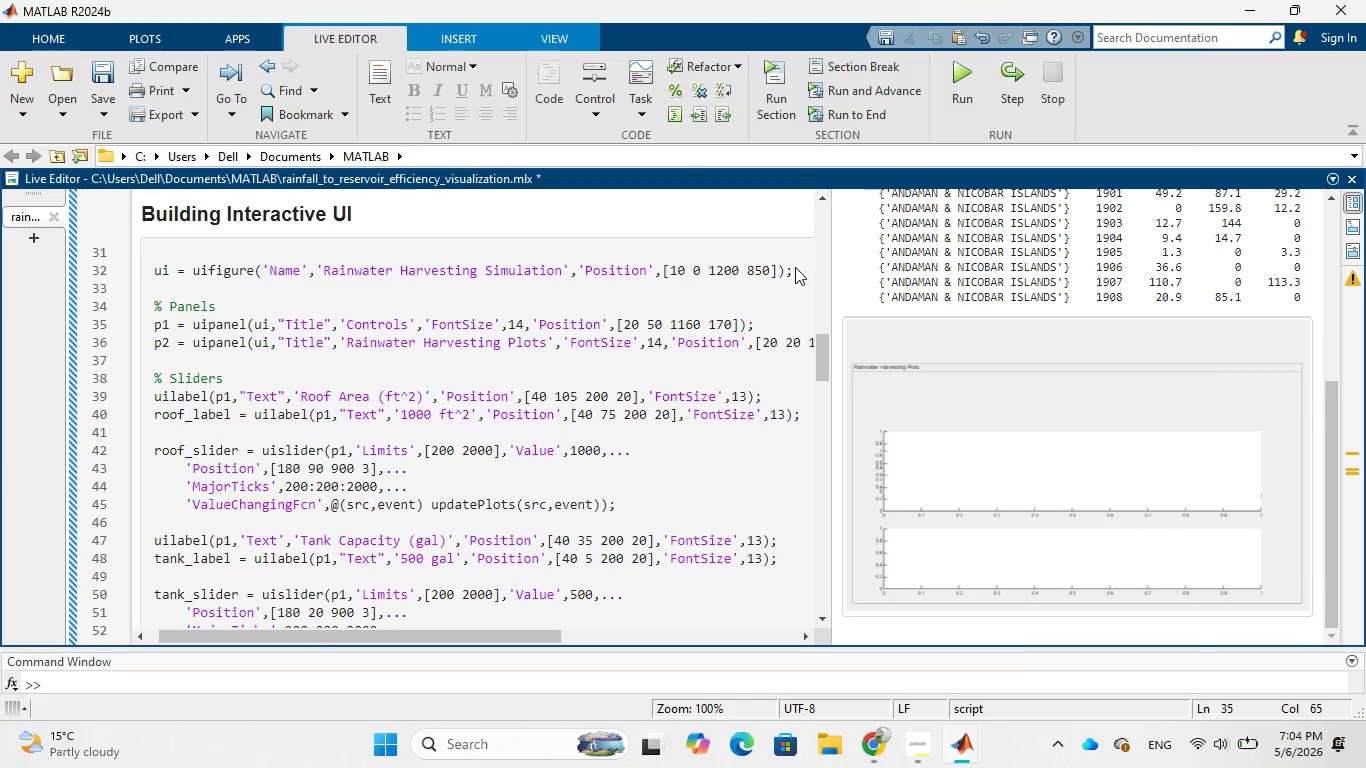 
key(5)
 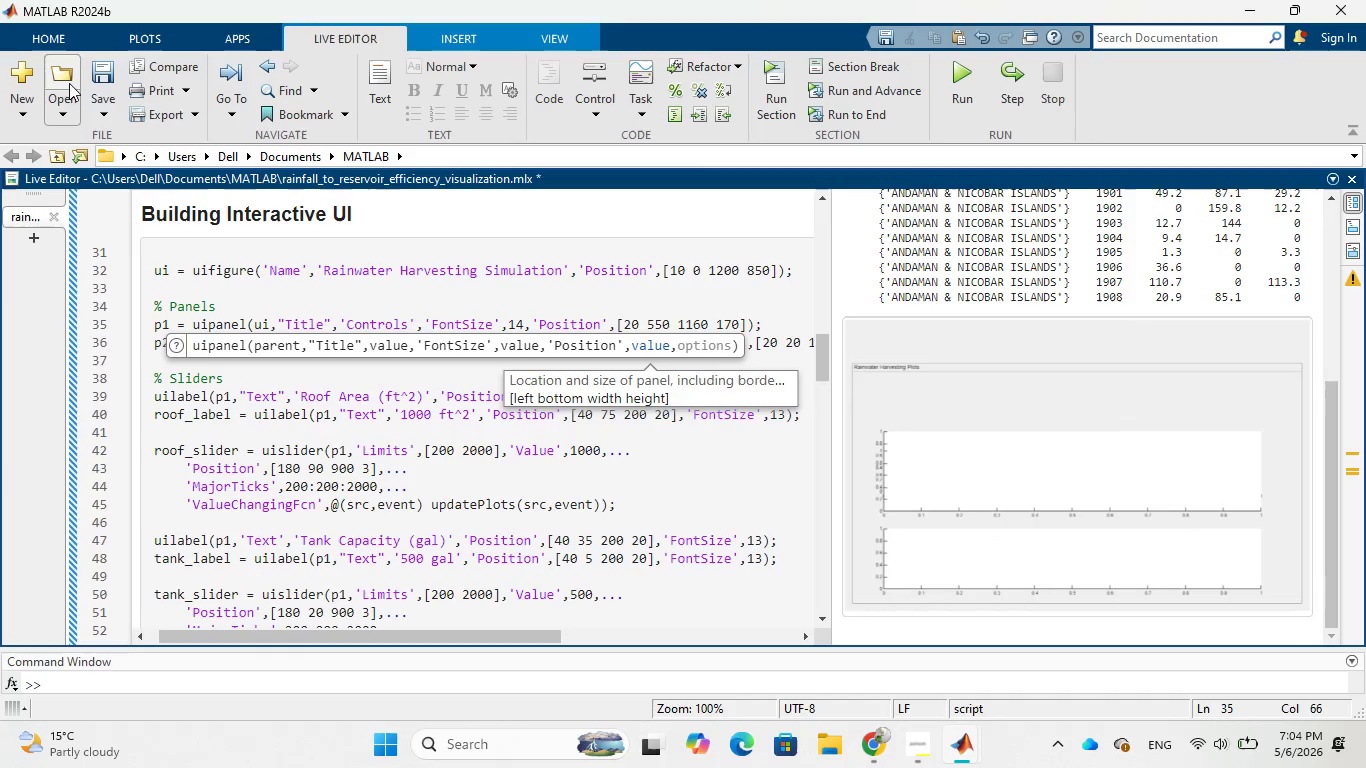 
left_click([112, 104])
 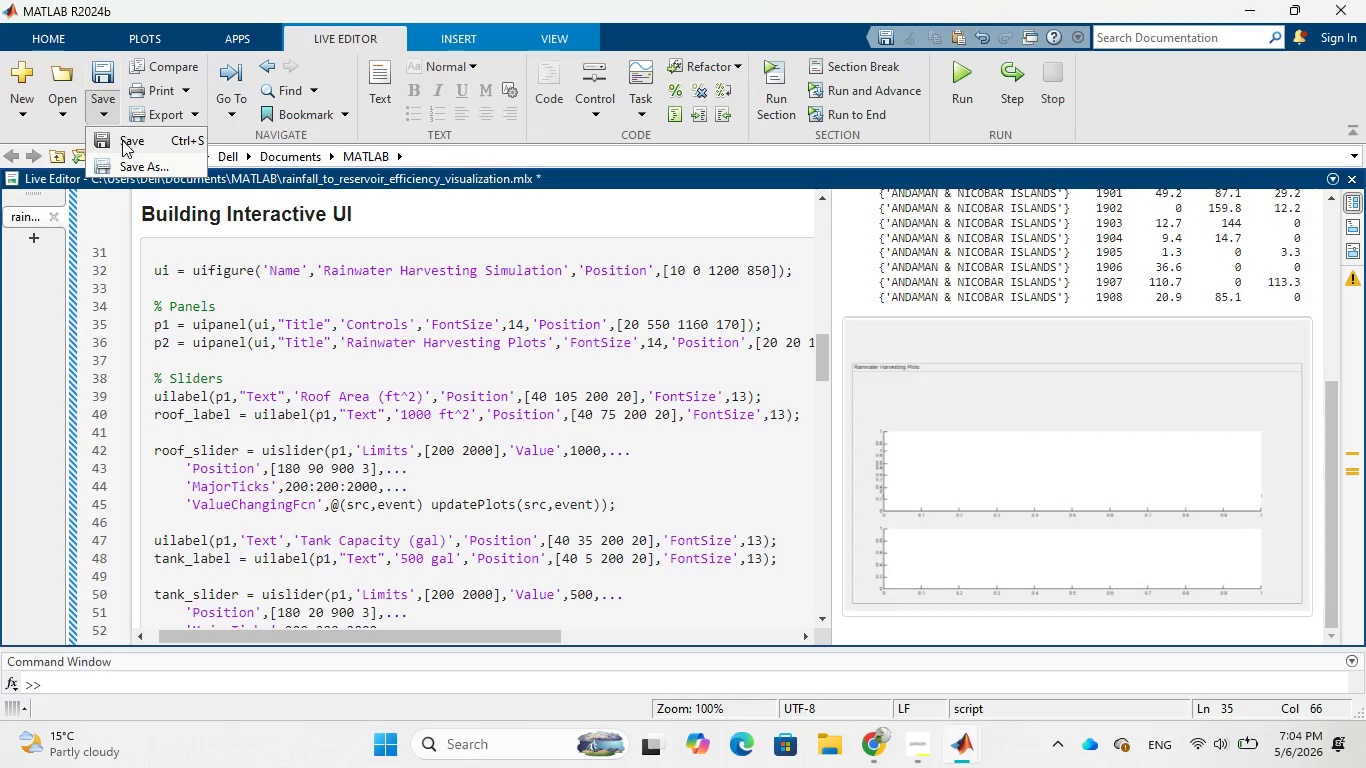 
left_click([123, 140])
 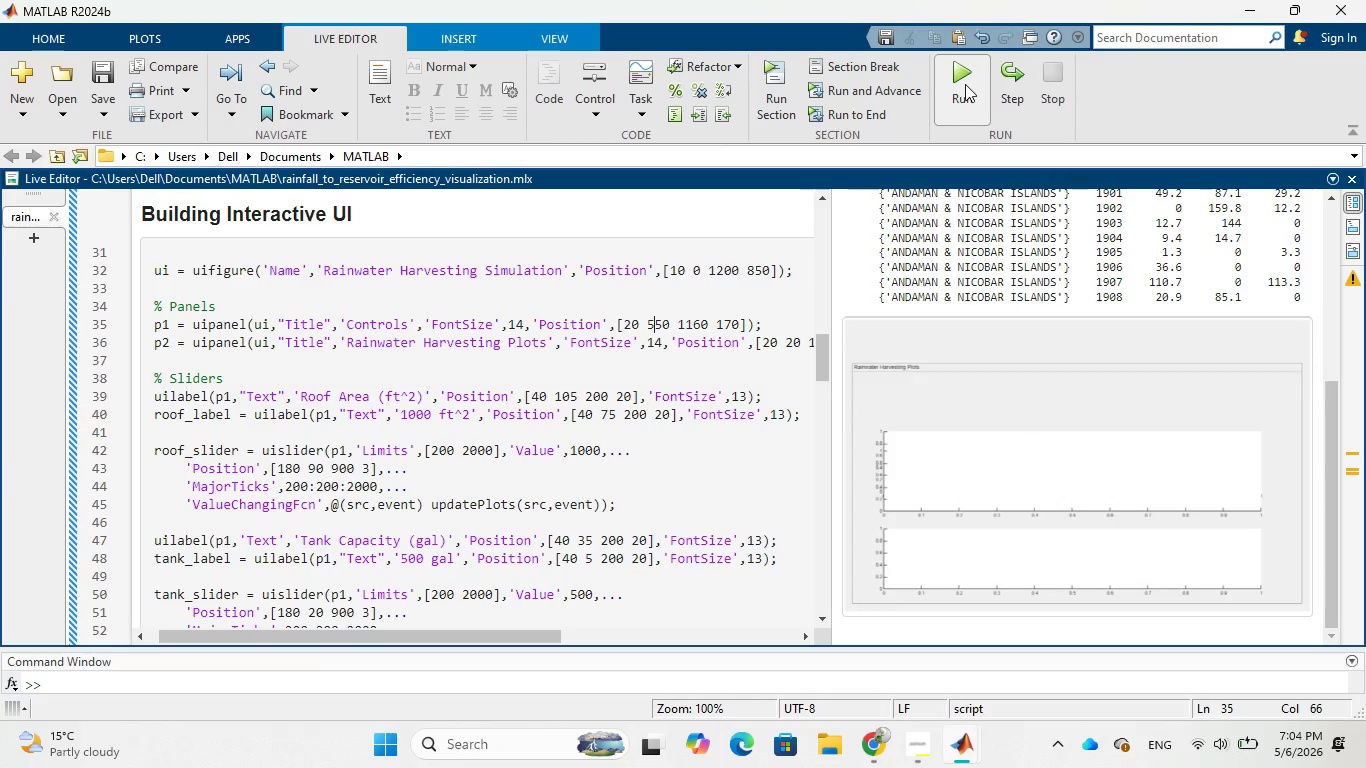 
left_click([965, 84])
 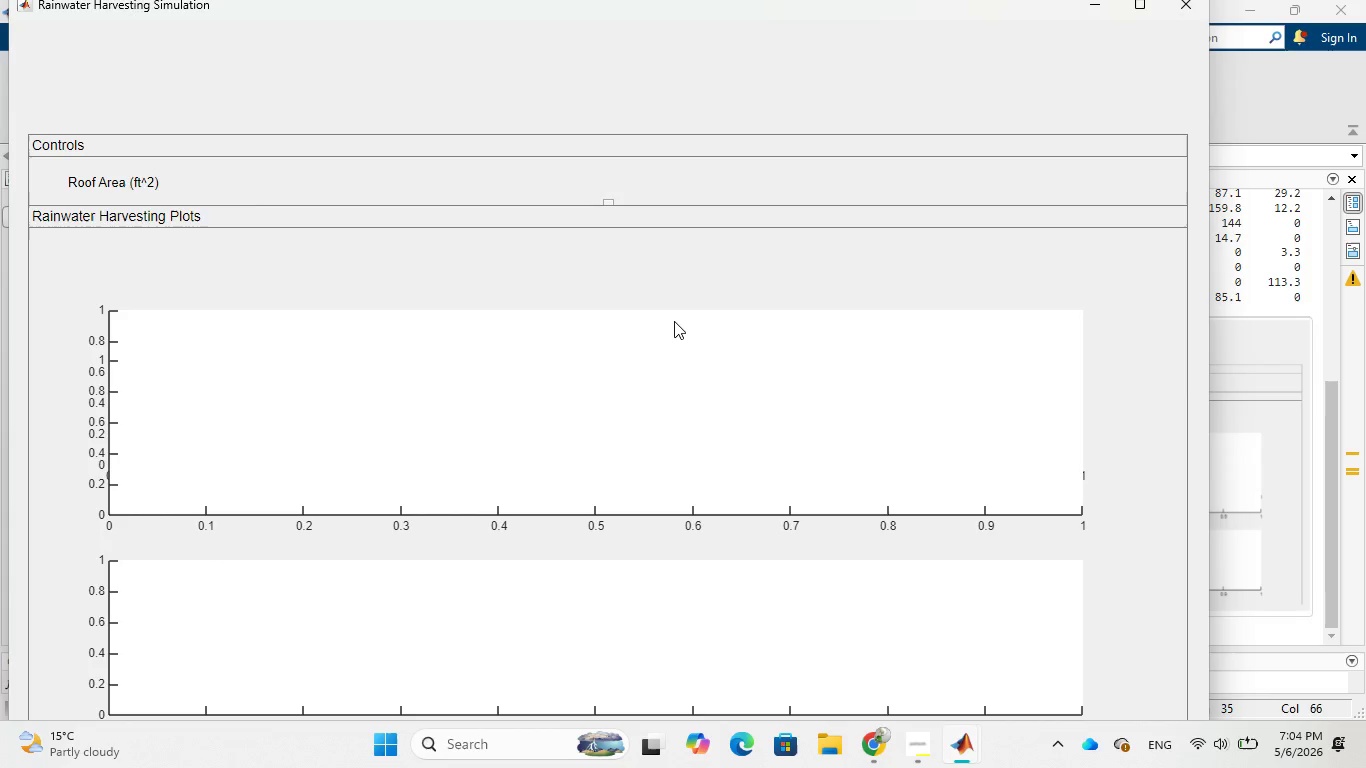 
wait(14.66)
 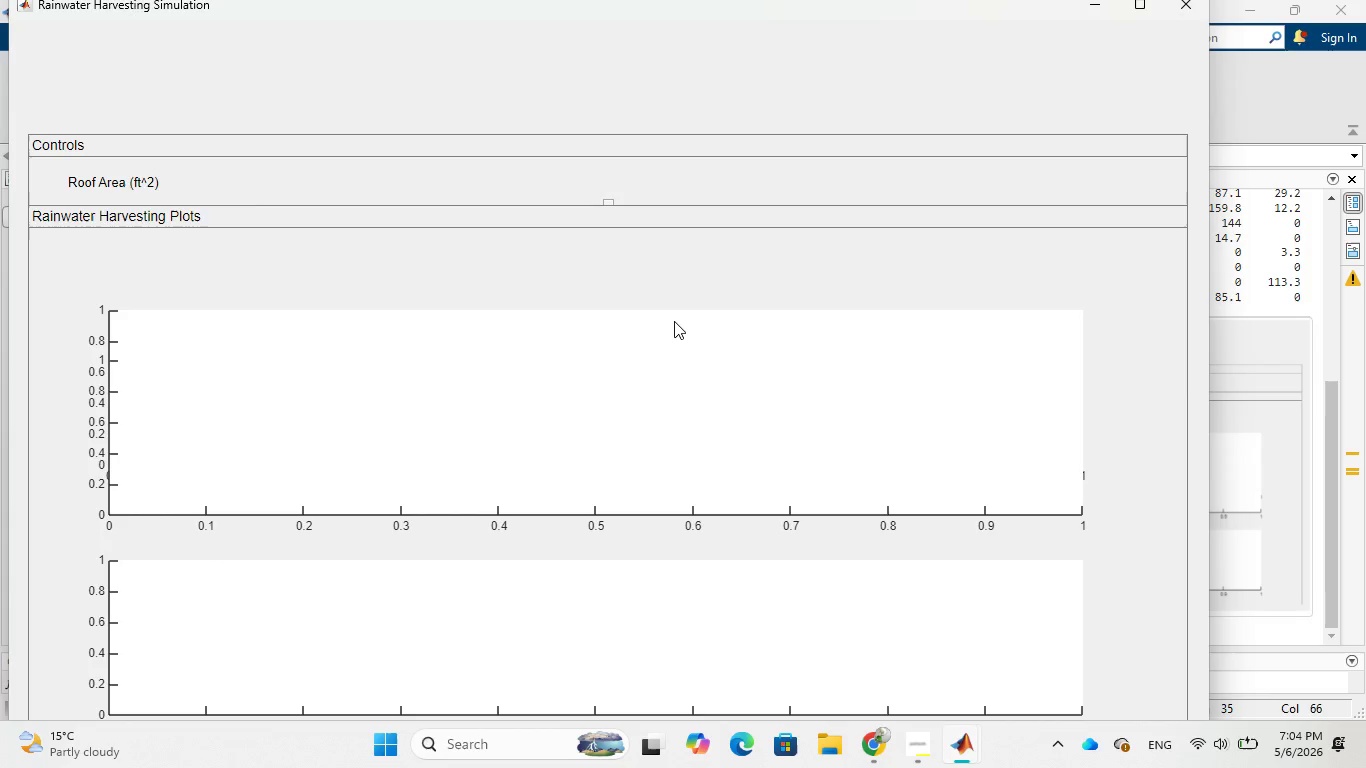 
left_click([1100, 2])
 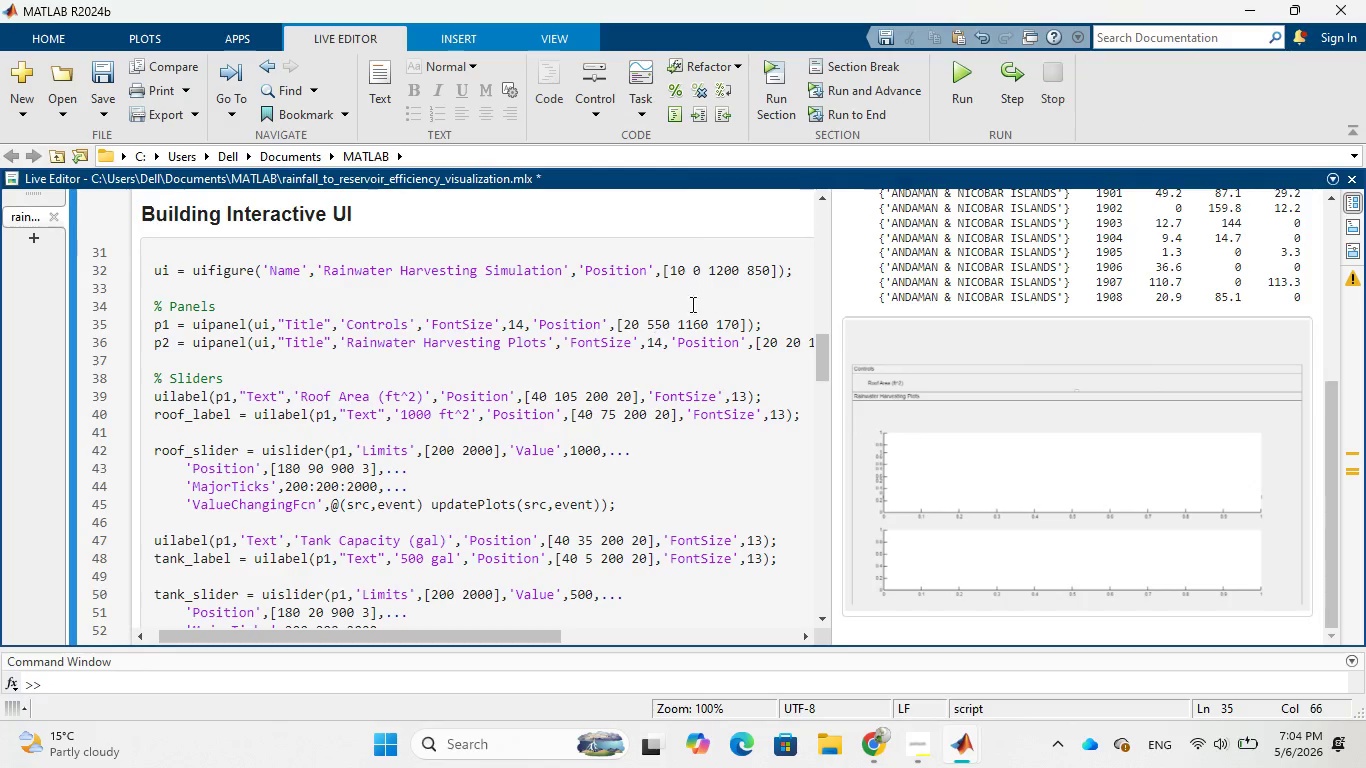 
left_click([661, 324])
 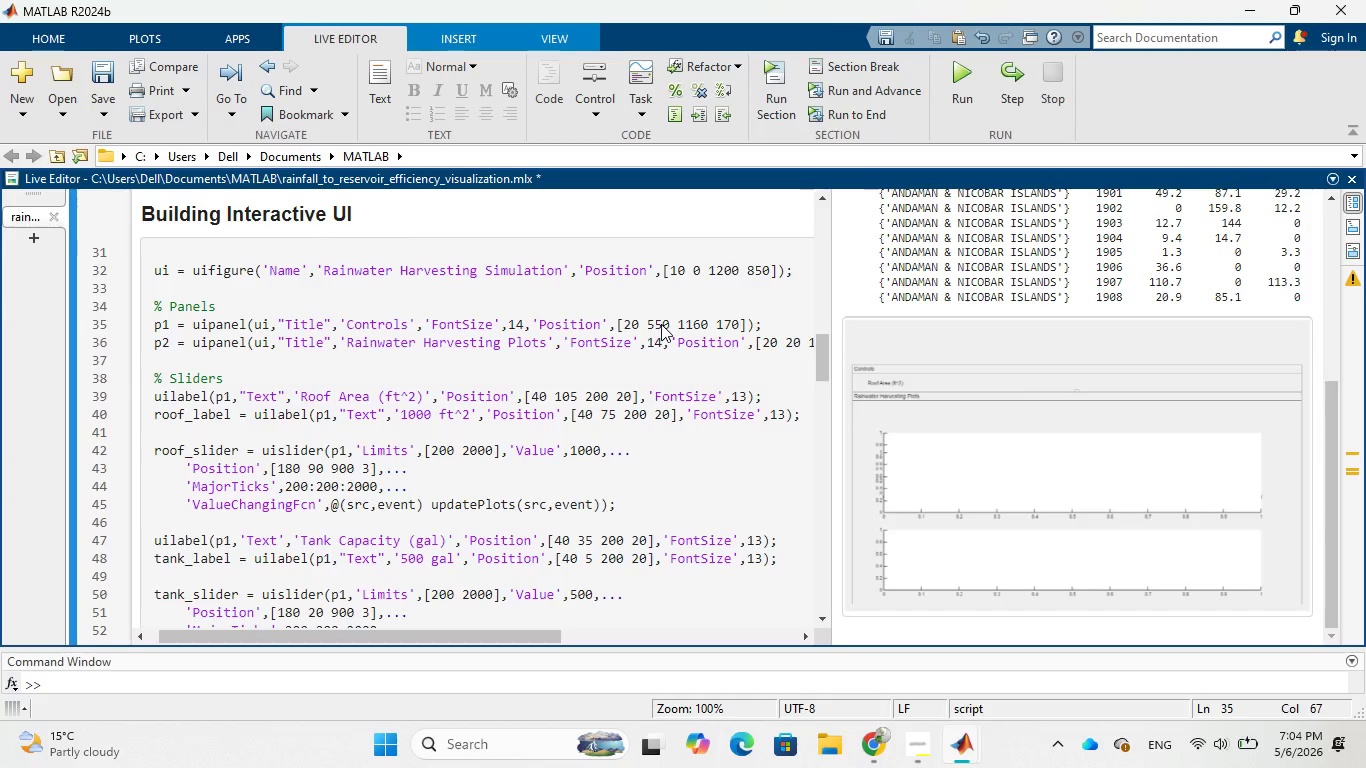 
key(Backspace)
 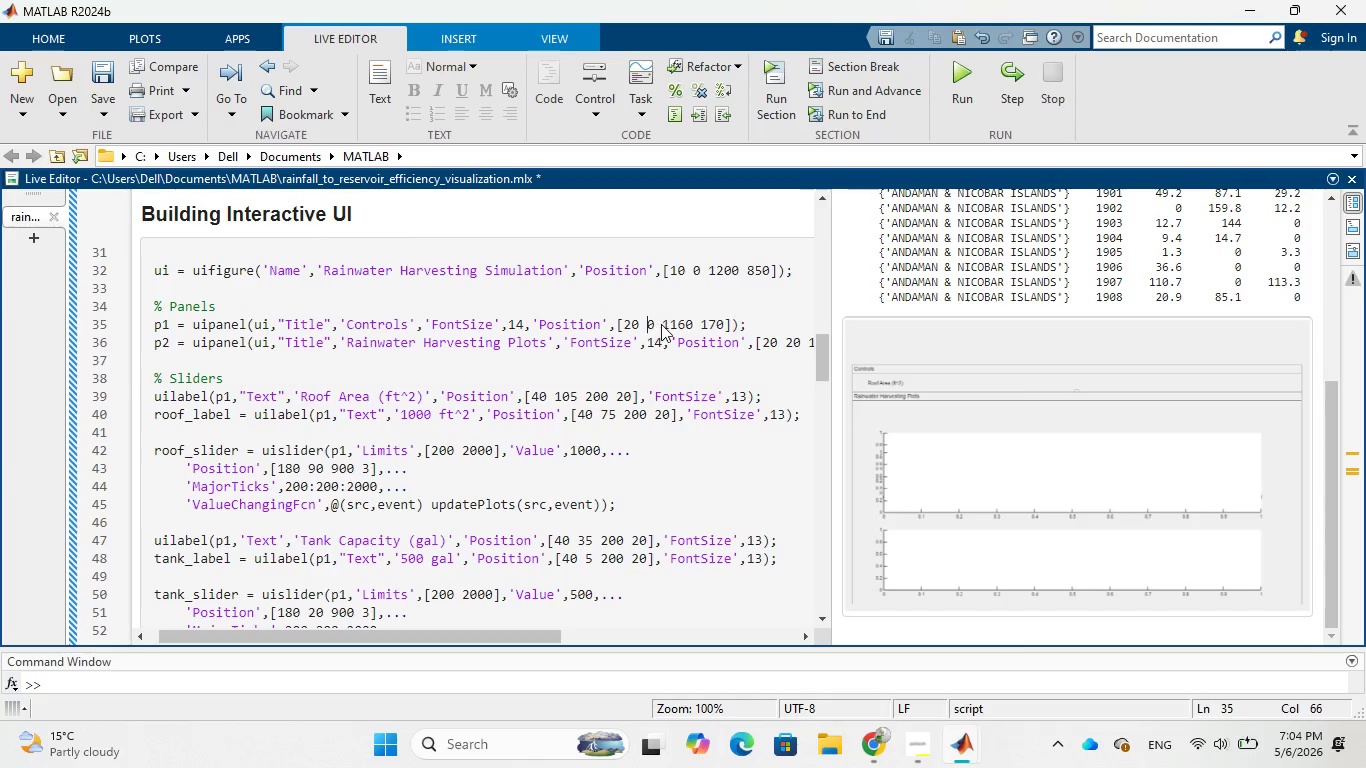 
key(Backspace)
 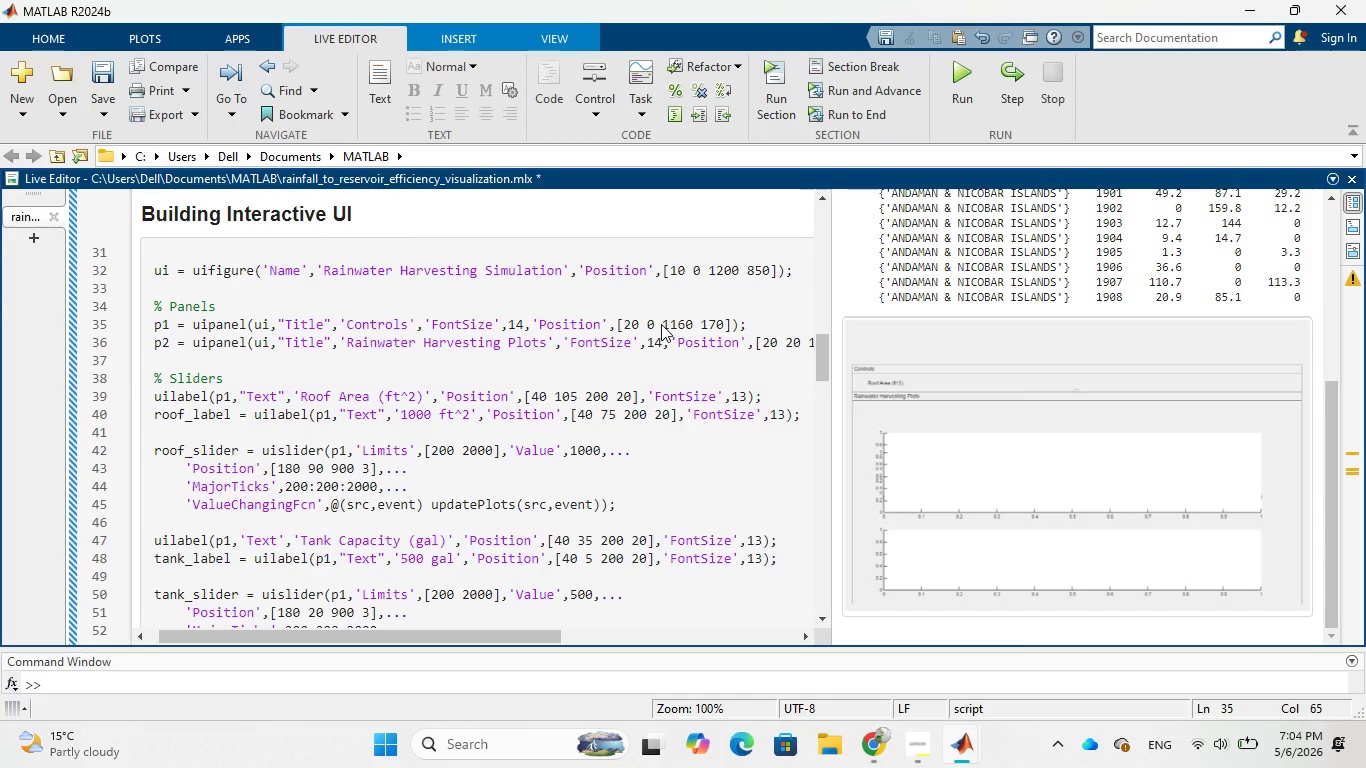 
key(6)
 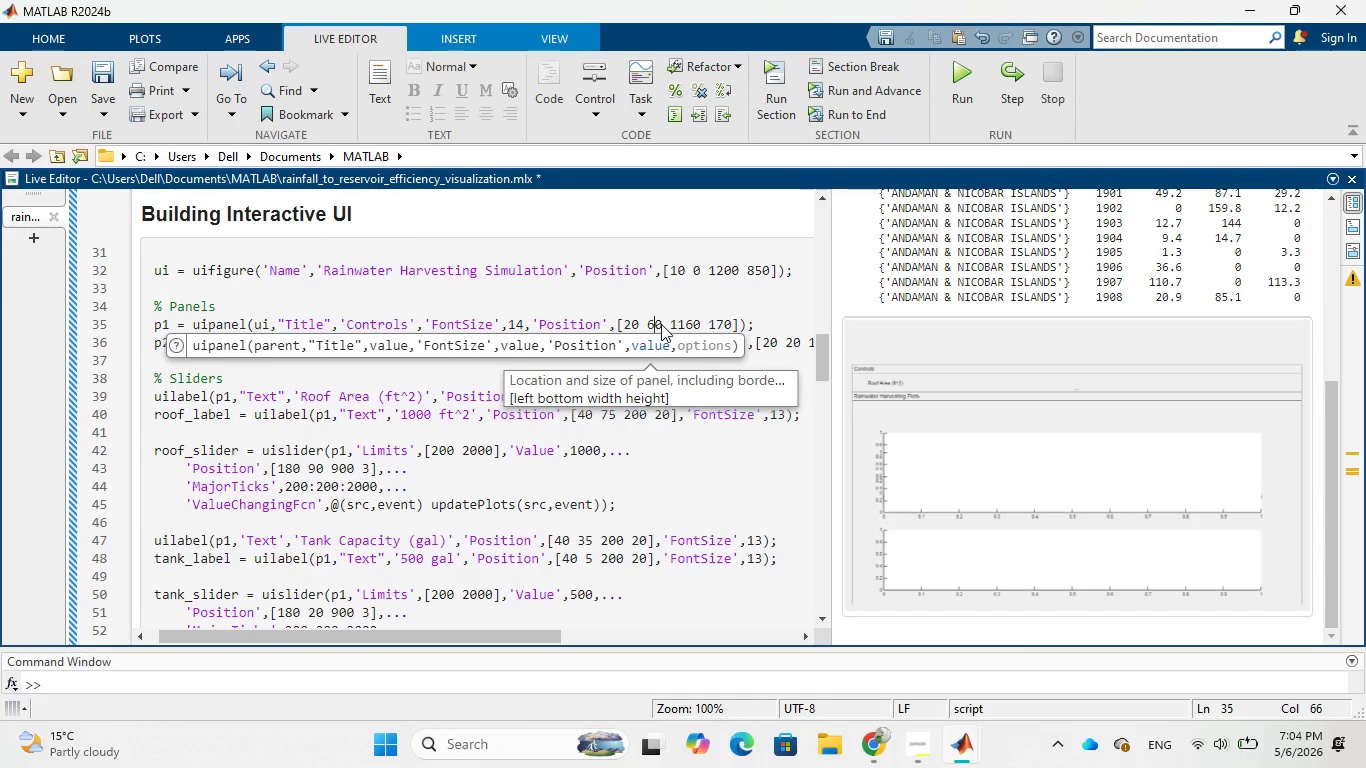 
key(8)
 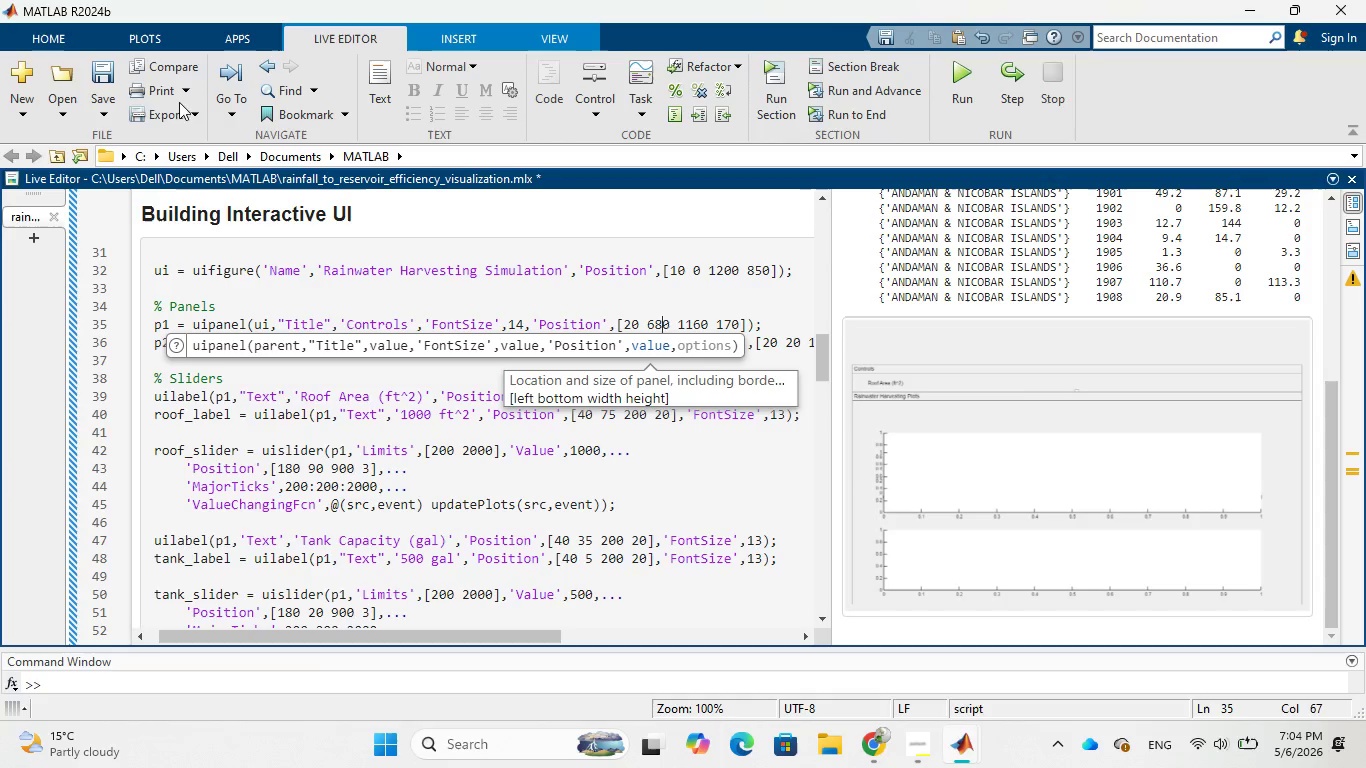 
left_click([115, 115])
 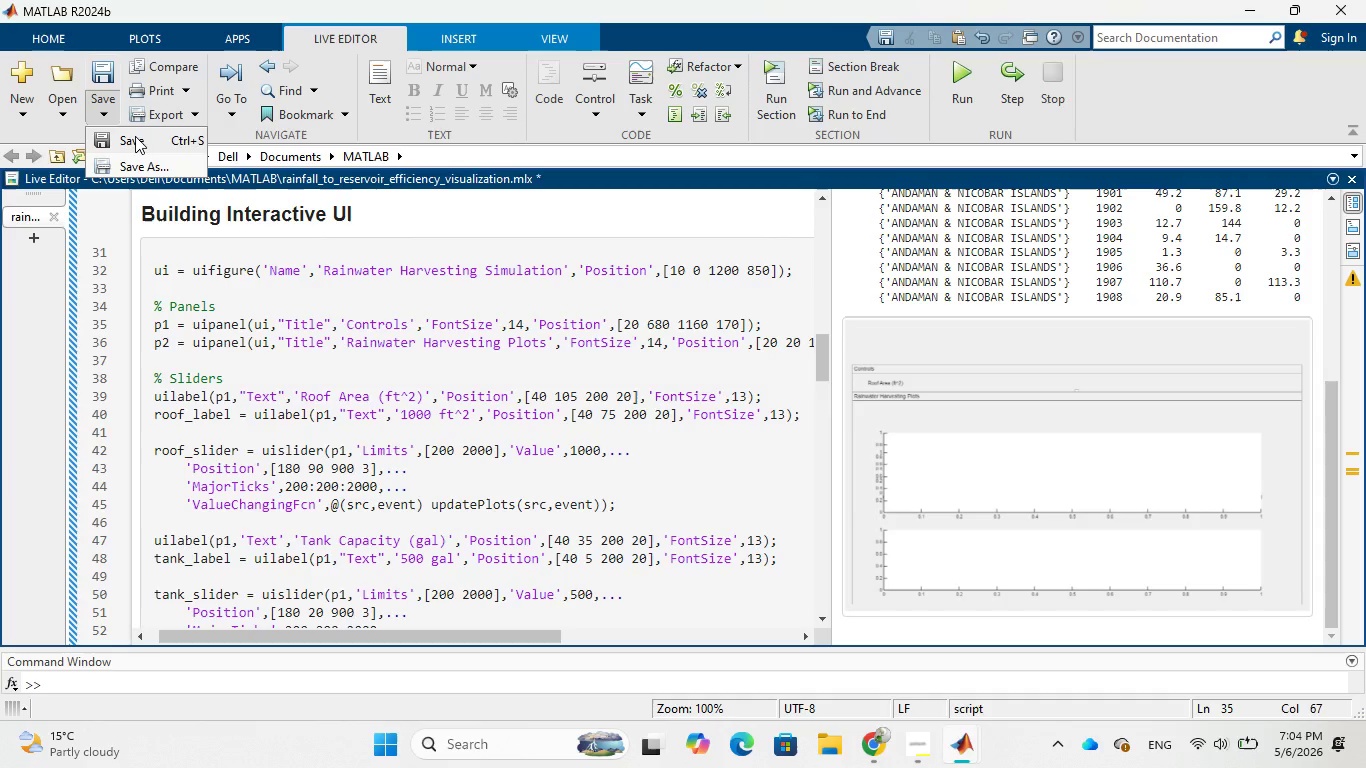 
left_click([135, 136])
 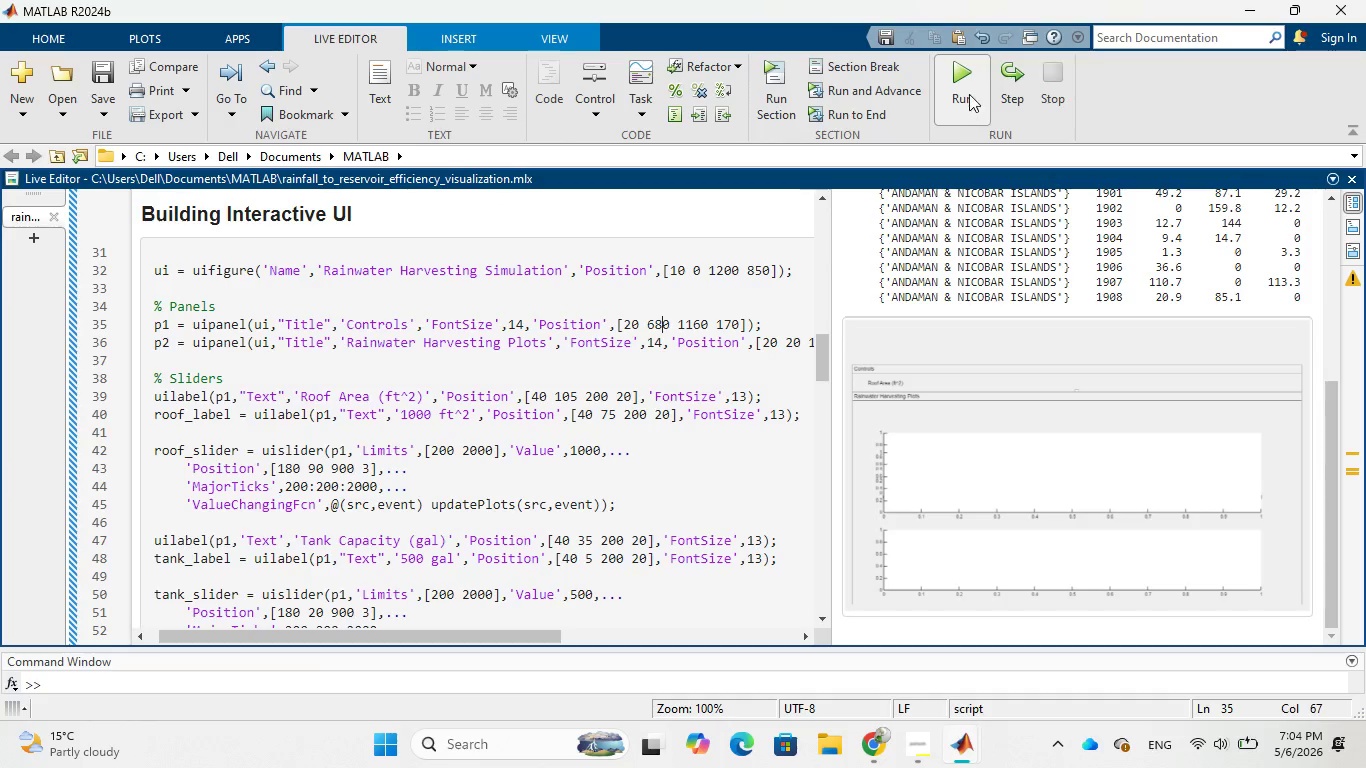 
left_click([966, 87])
 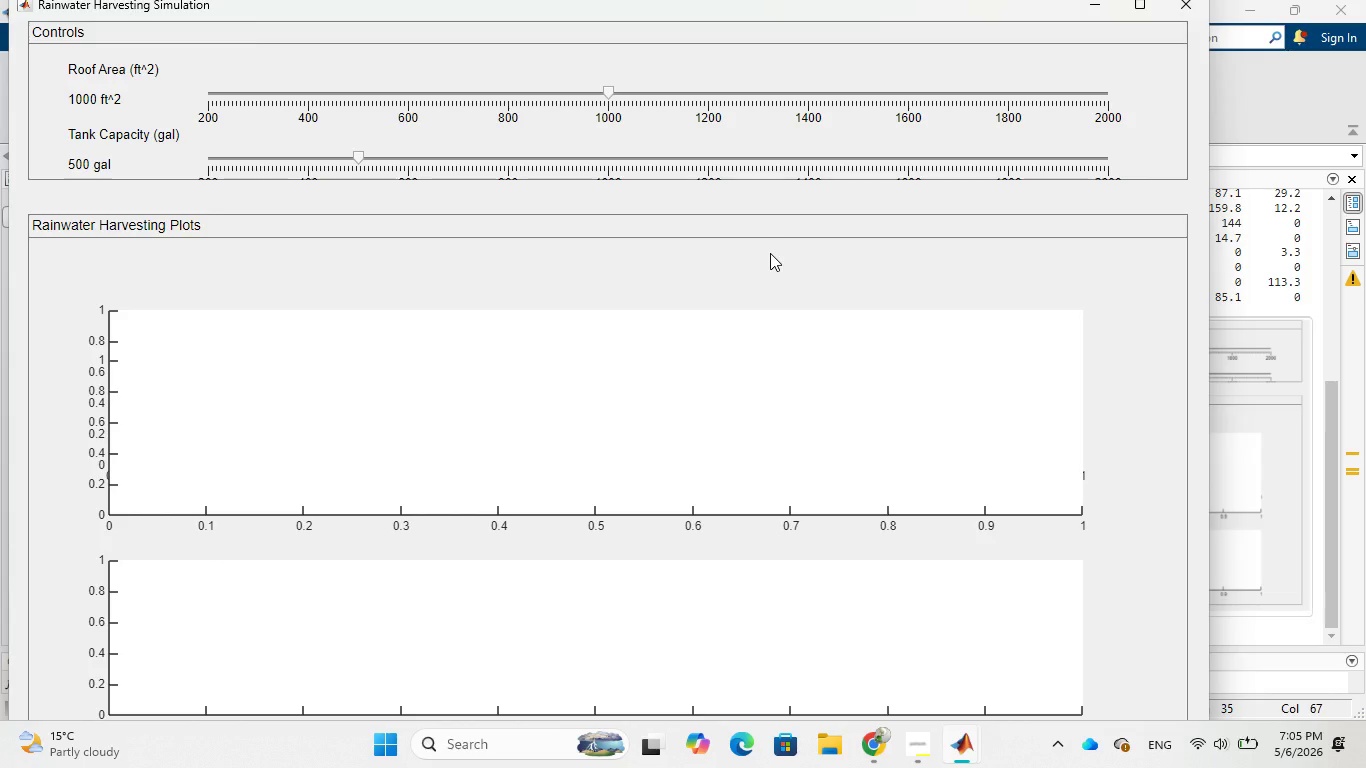 
wait(26.41)
 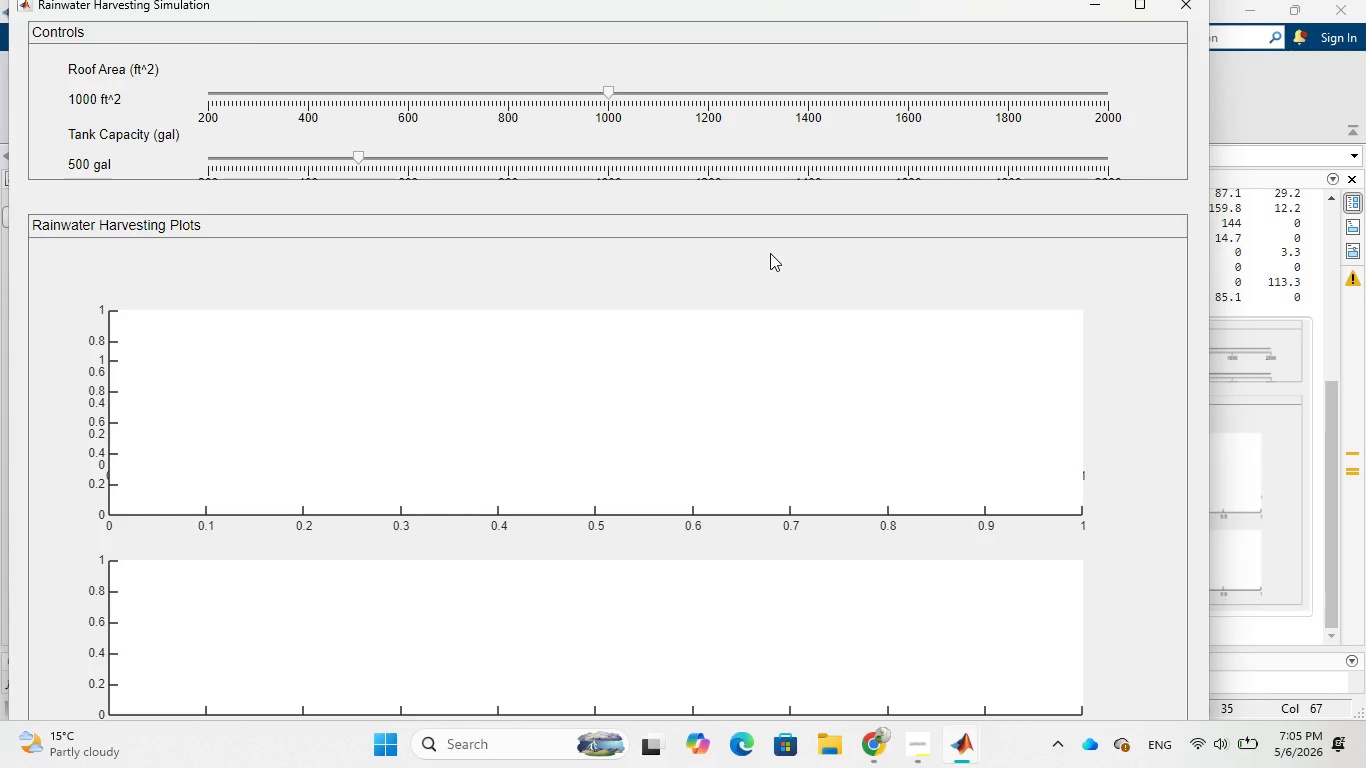 
scroll: coordinate [1189, 505], scroll_direction: down, amount: 8.0
 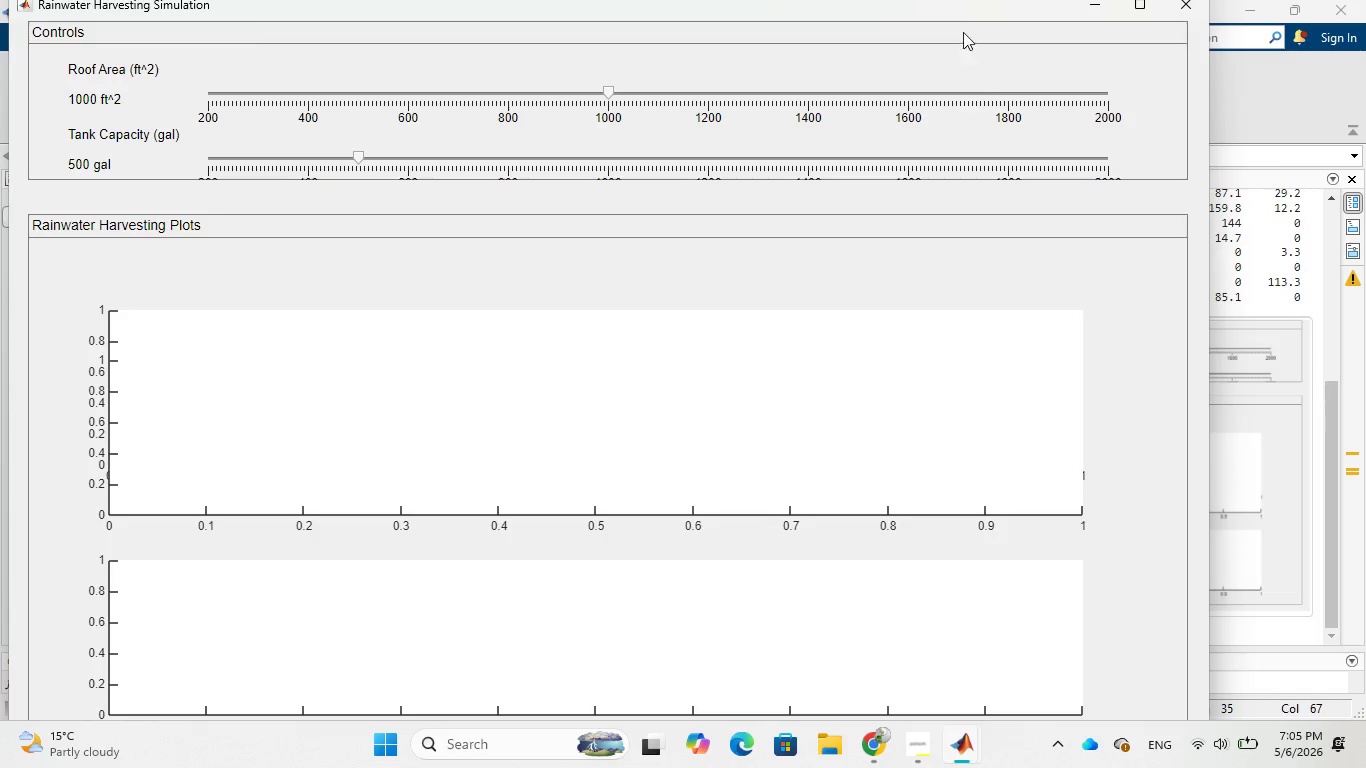 
left_click_drag(start_coordinate=[965, 7], to_coordinate=[986, 13])
 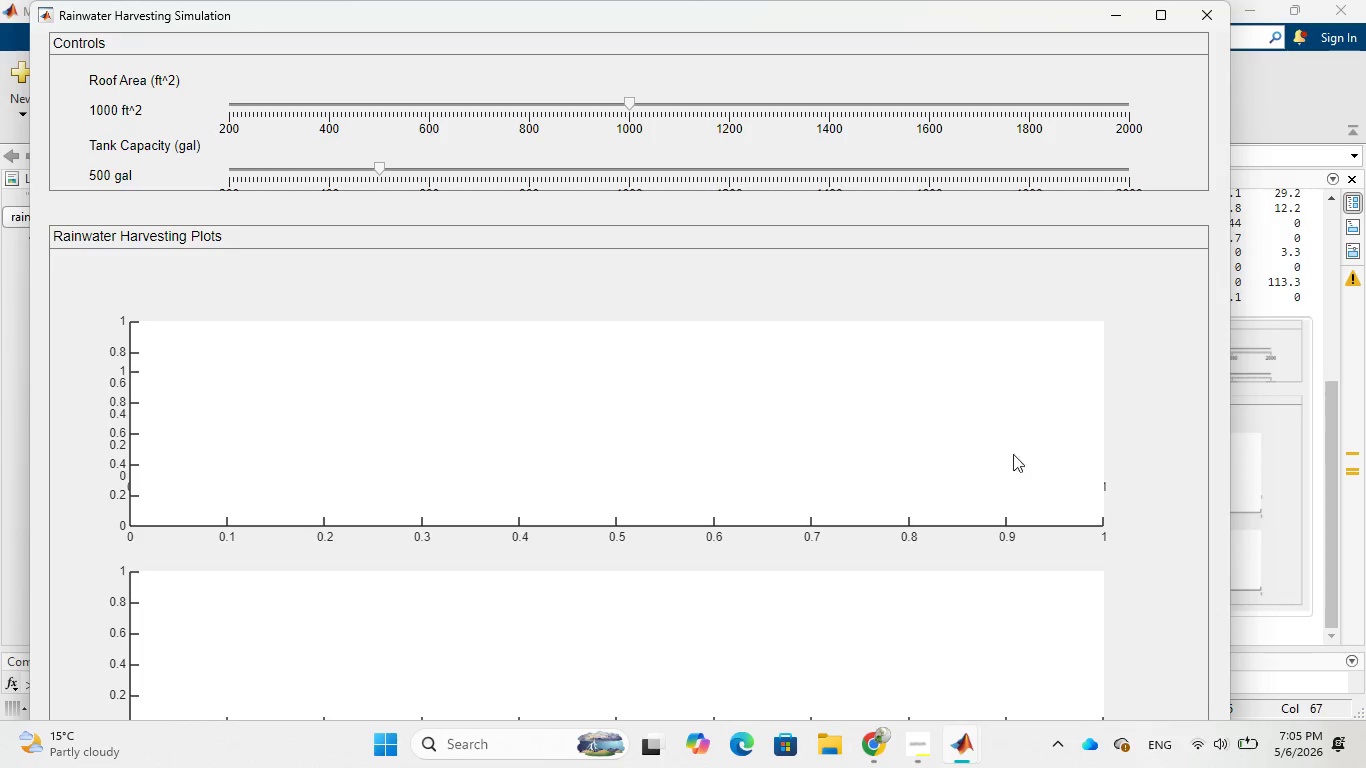 
wait(18.11)
 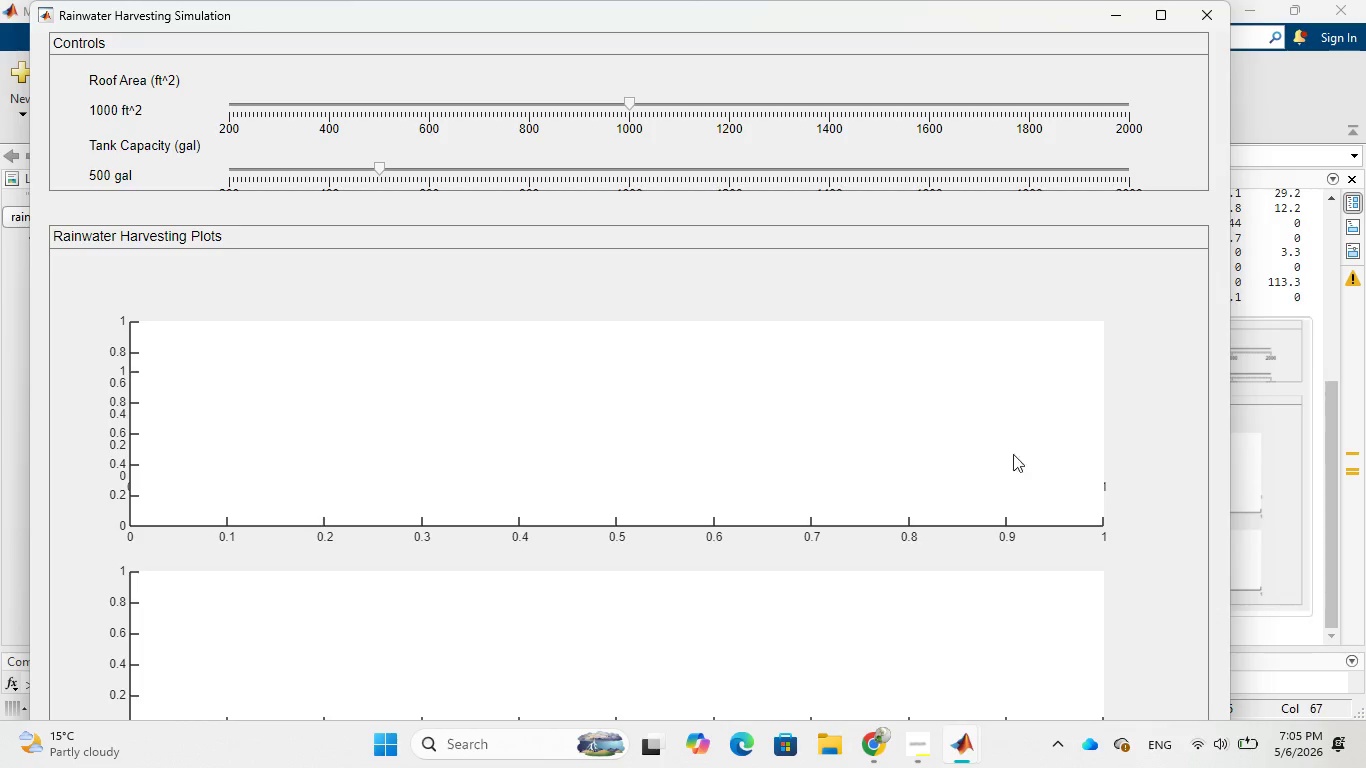 
left_click([788, 574])
 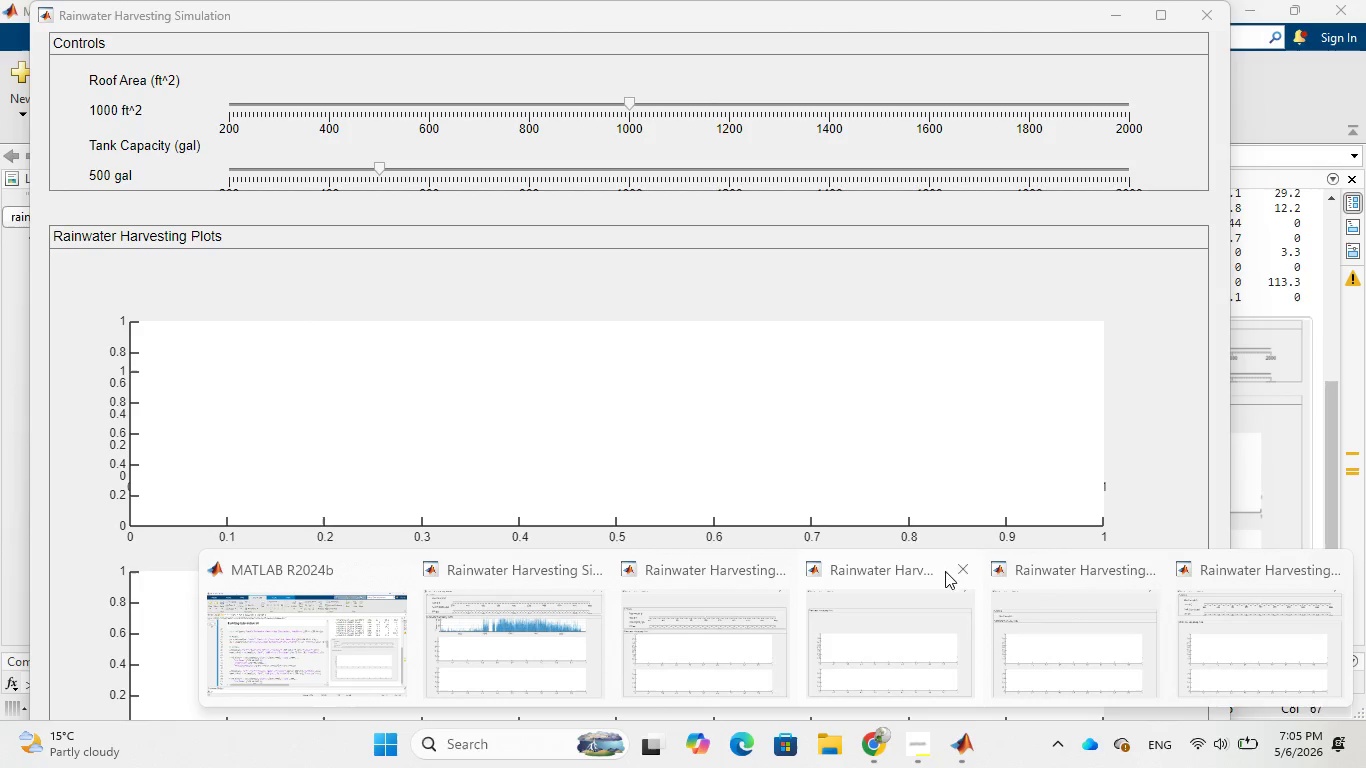 
left_click([958, 571])
 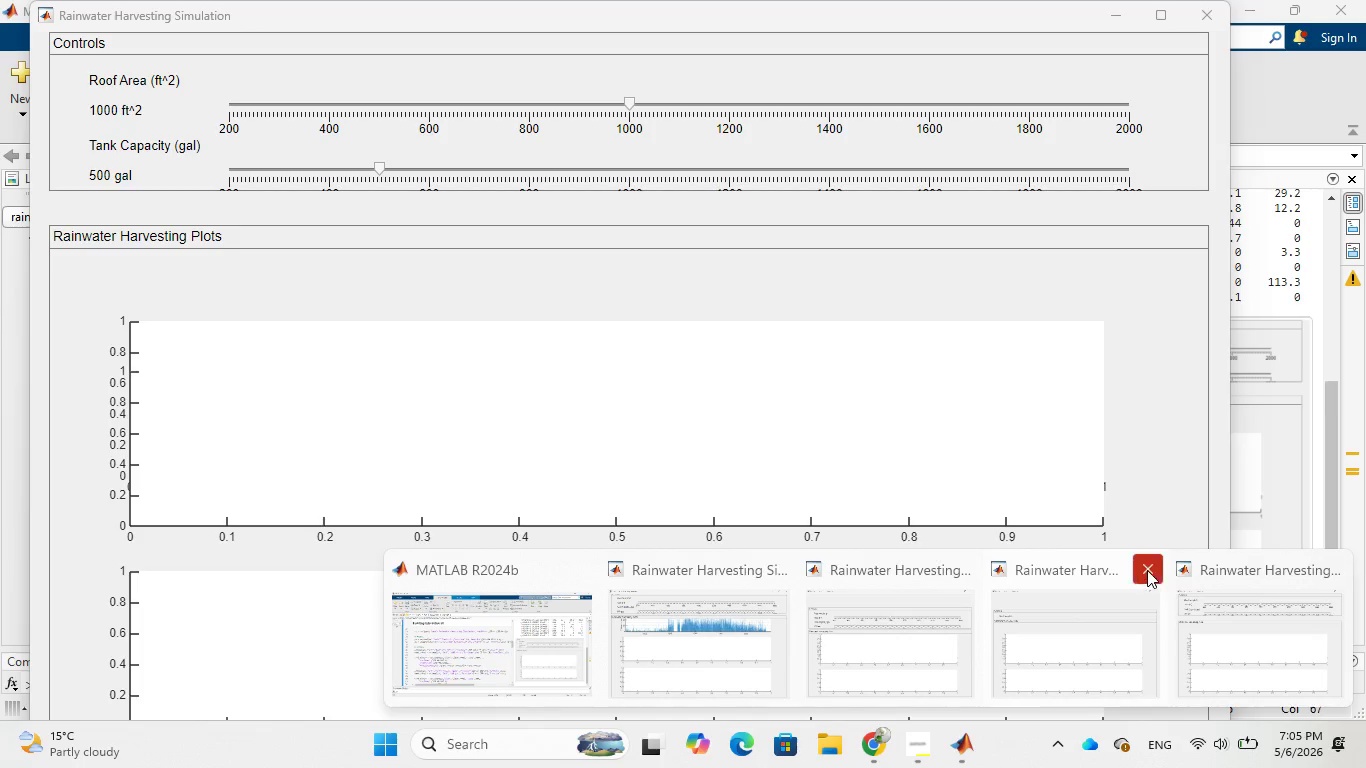 
left_click([1147, 570])
 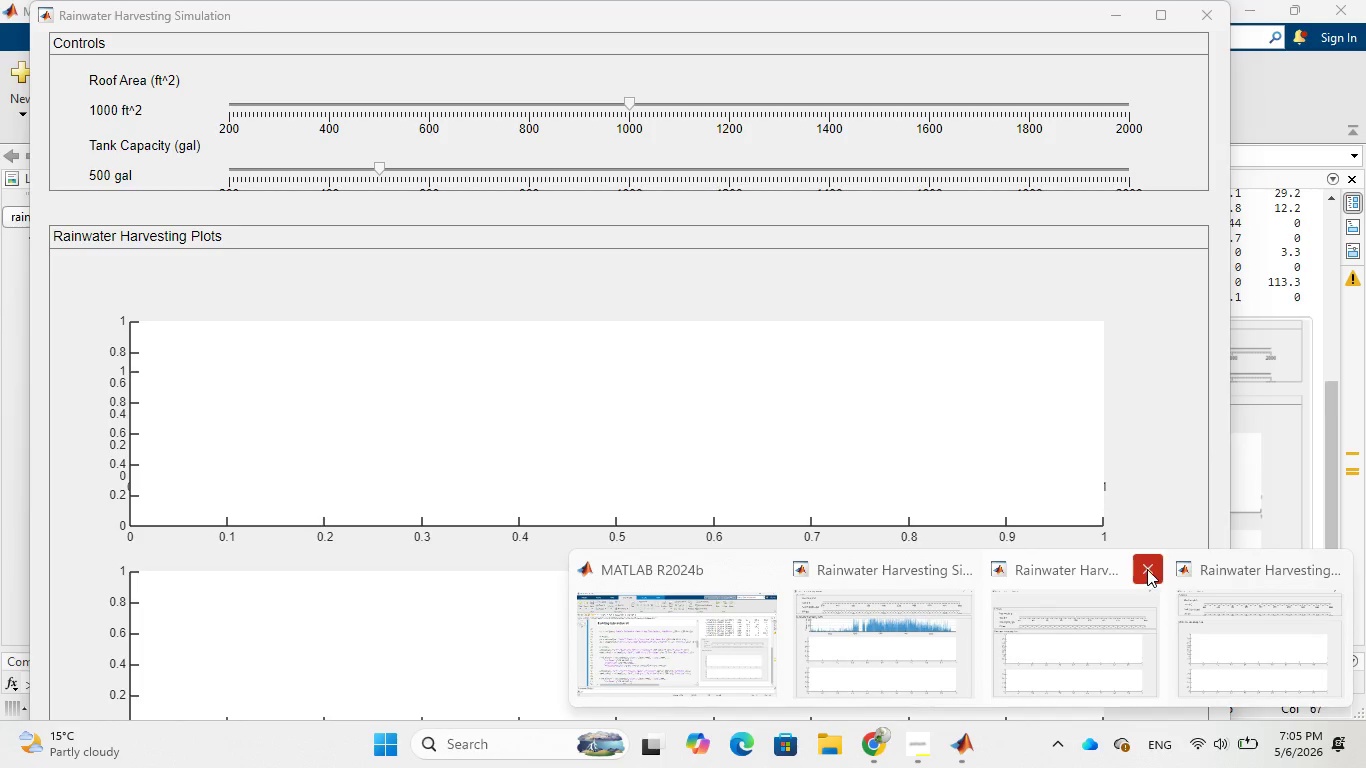 
left_click([1147, 569])
 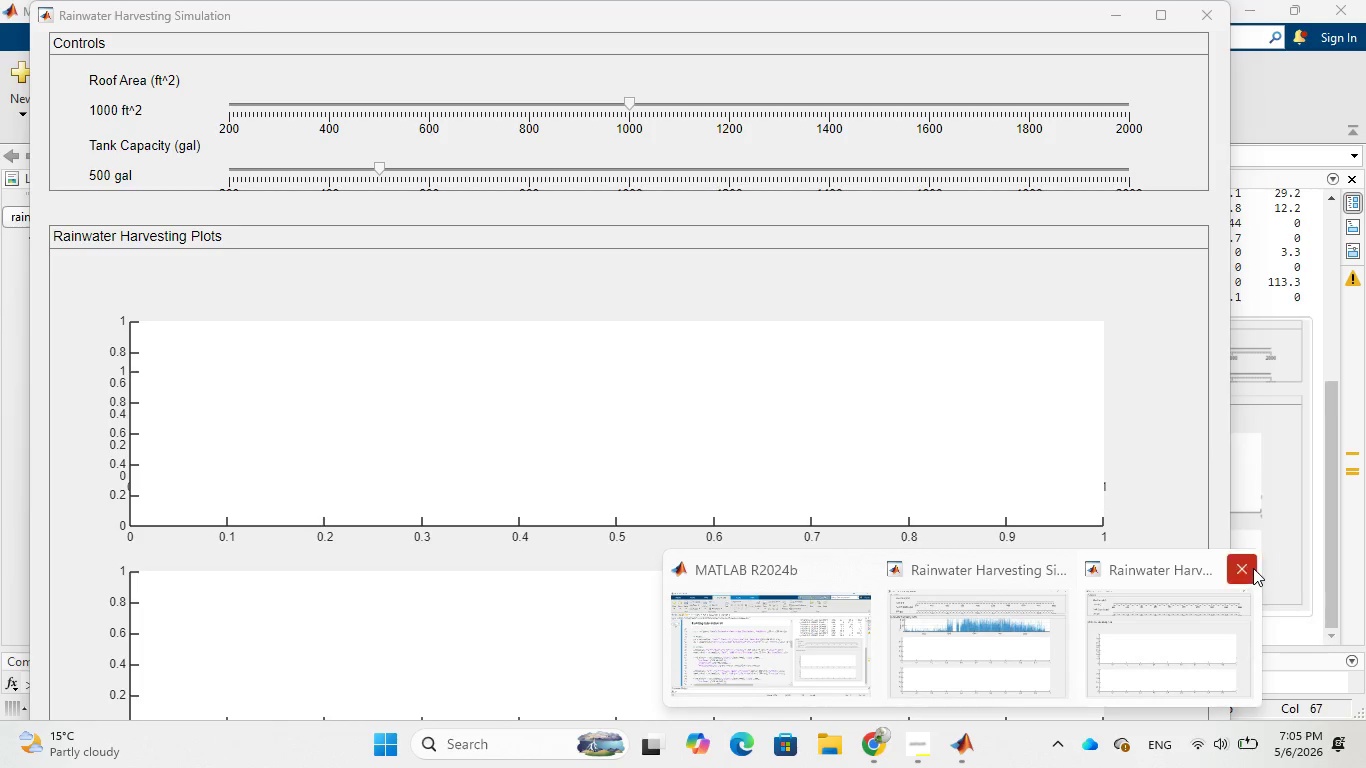 
left_click([1251, 568])
 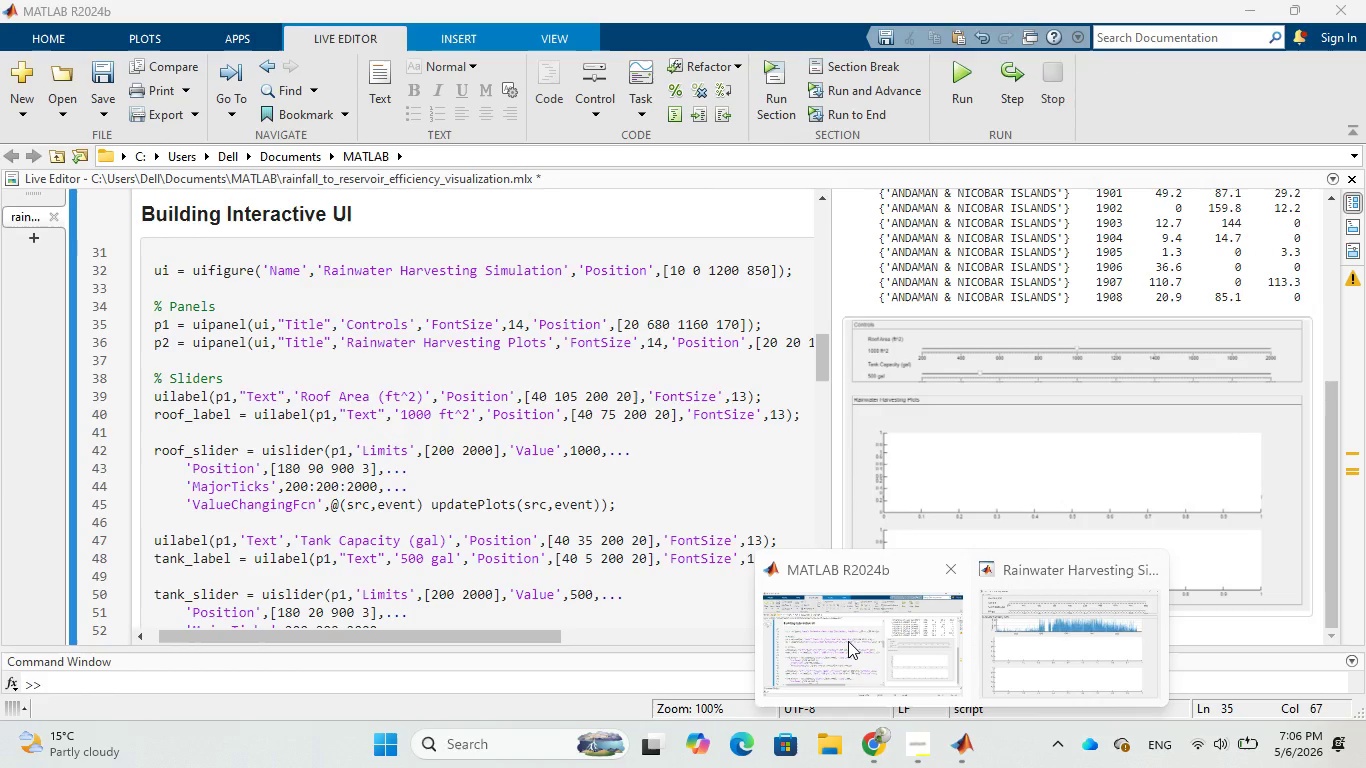 
left_click([848, 641])
 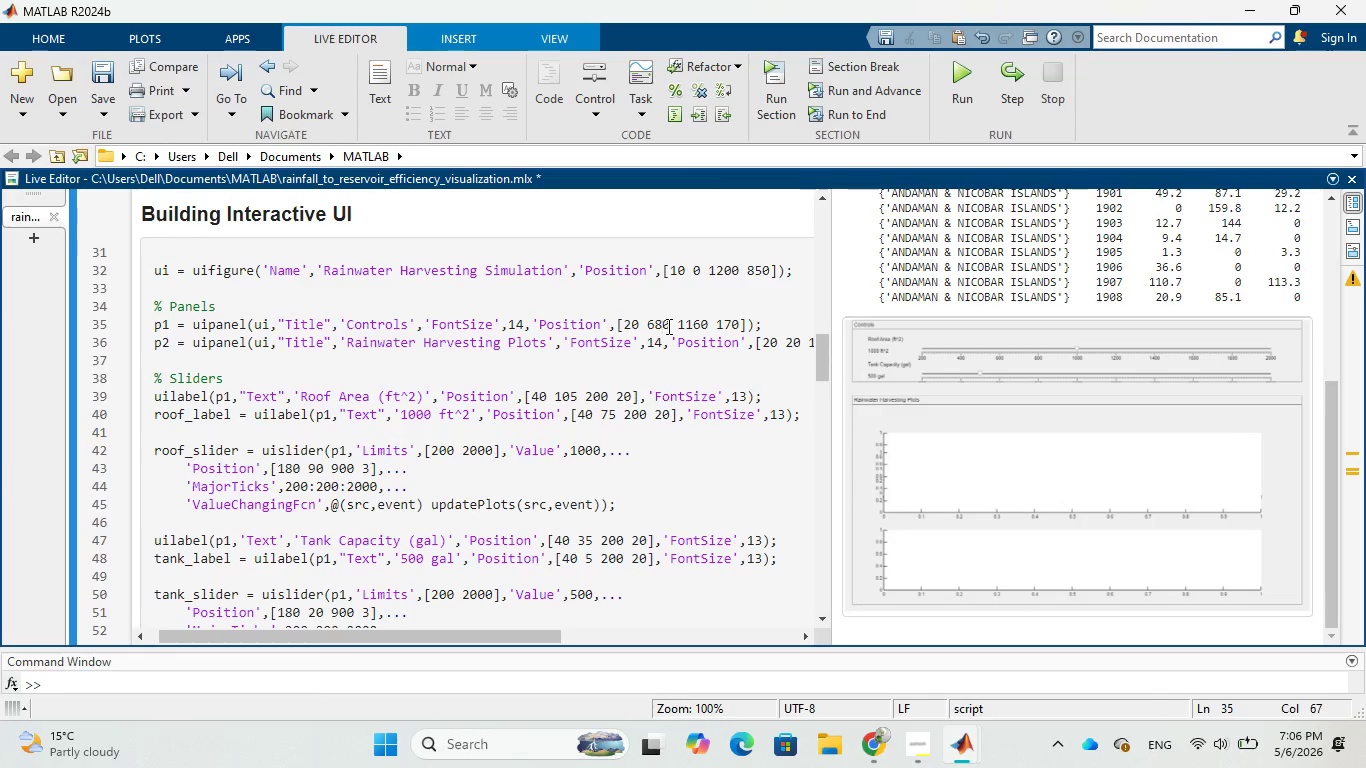 
key(Backspace)
key(Backspace)
type(71)
 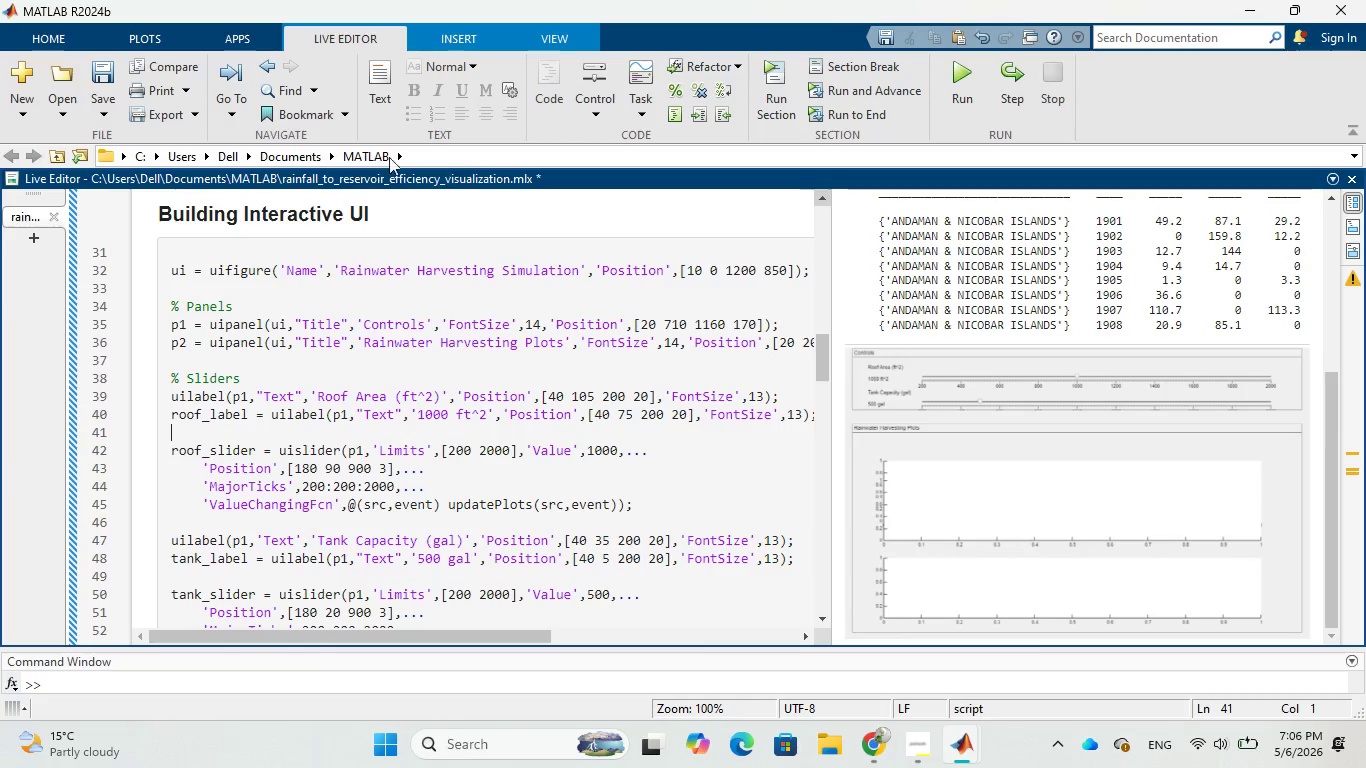 
left_click([95, 103])
 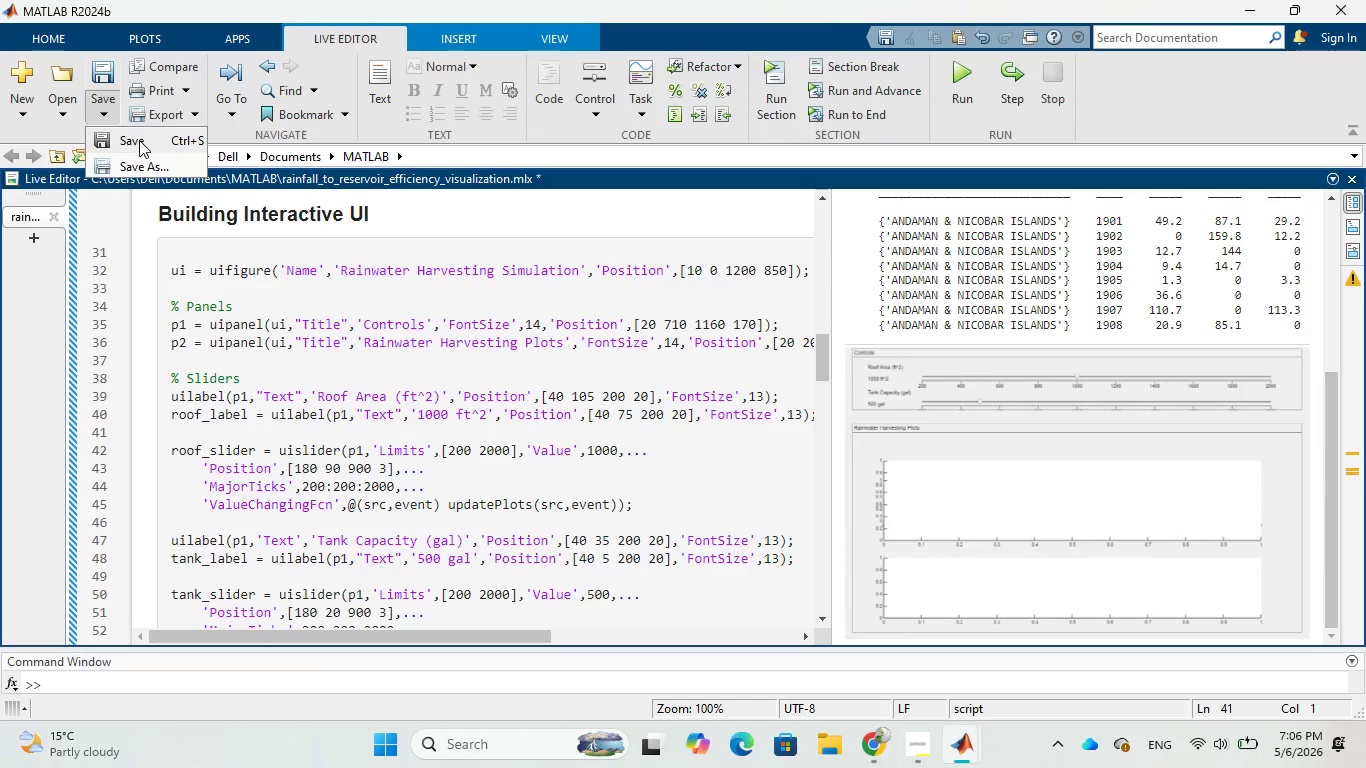 
left_click([139, 140])
 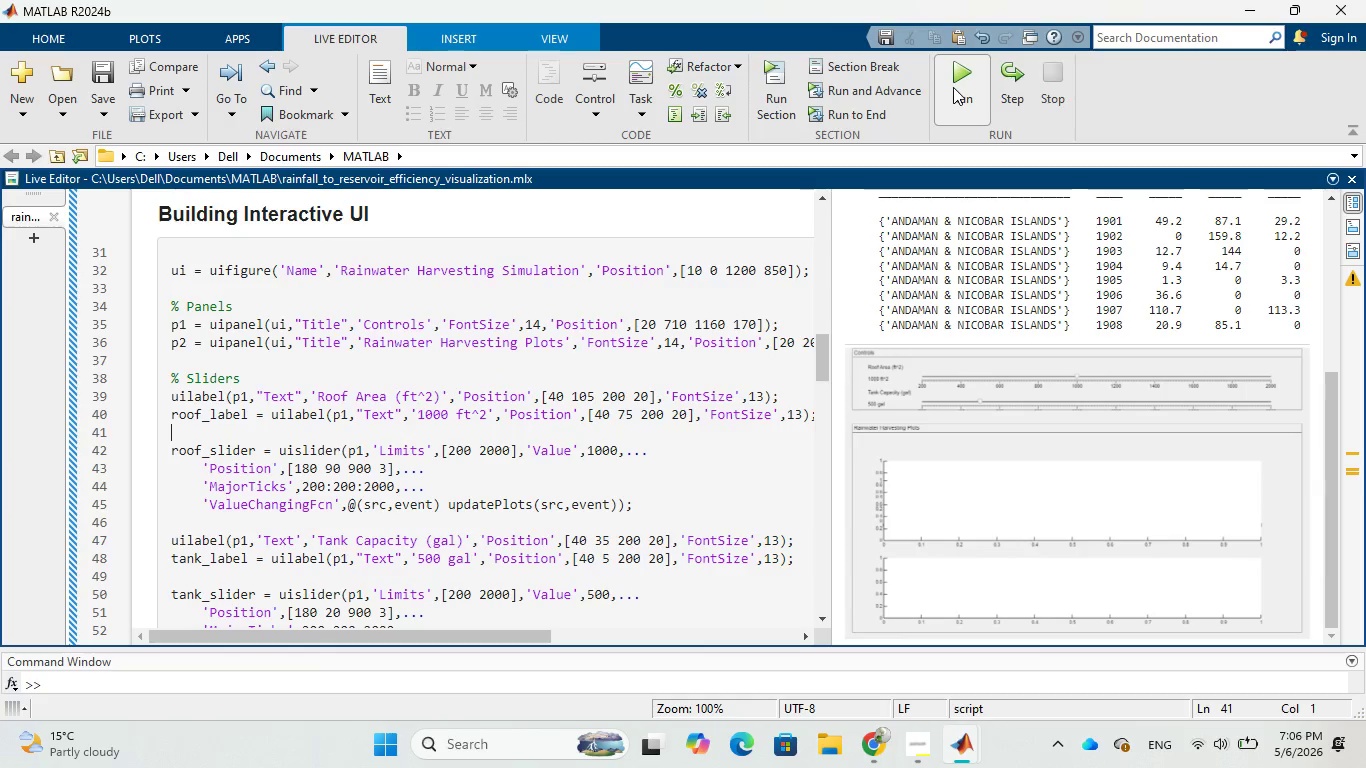 
left_click([953, 87])
 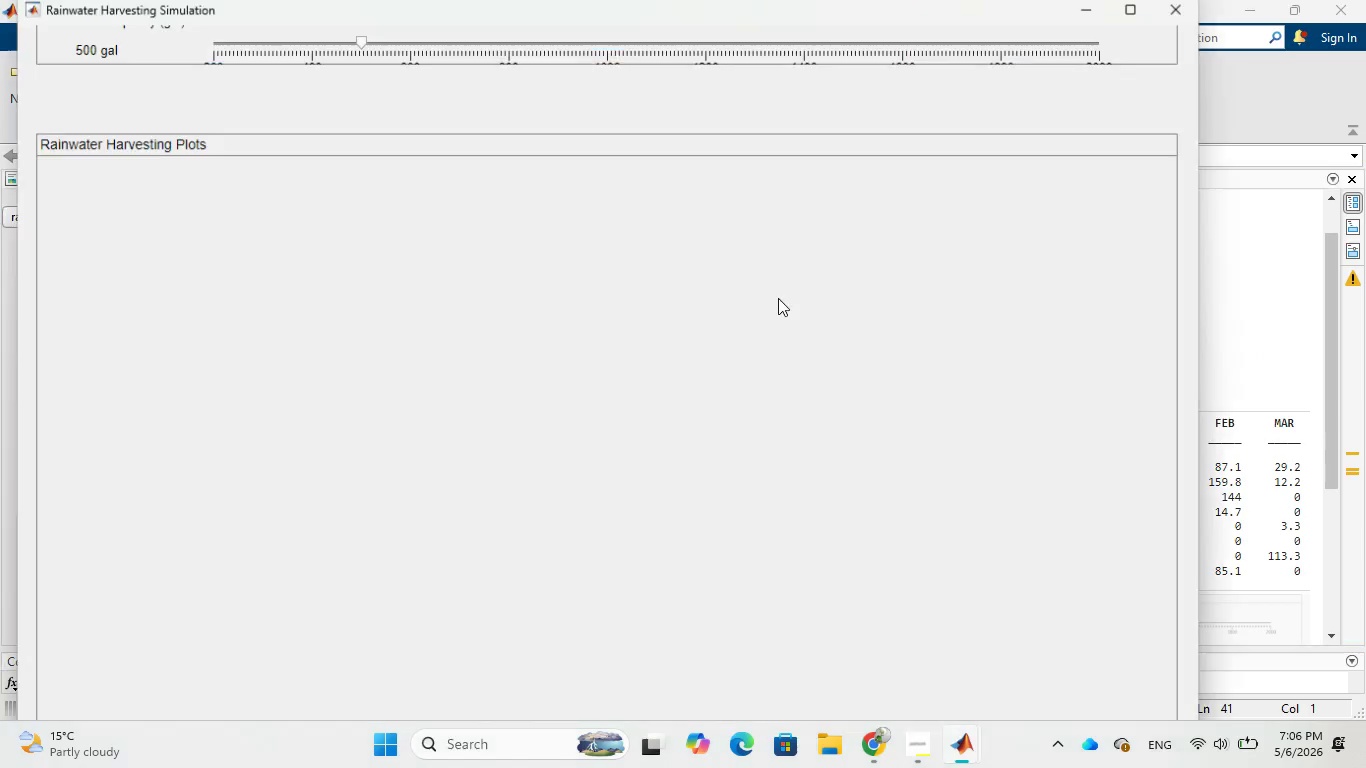 
wait(10.53)
 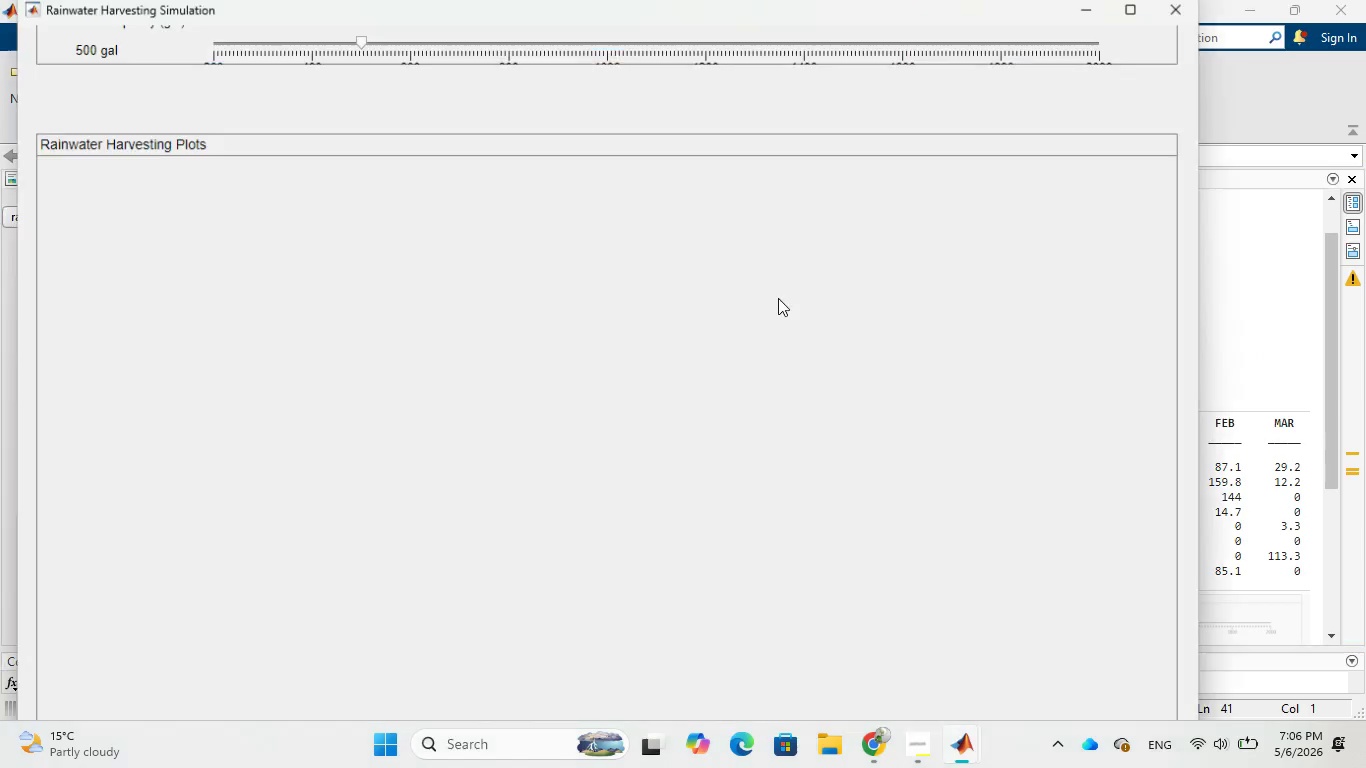 
scroll: coordinate [783, 253], scroll_direction: up, amount: 1.0
 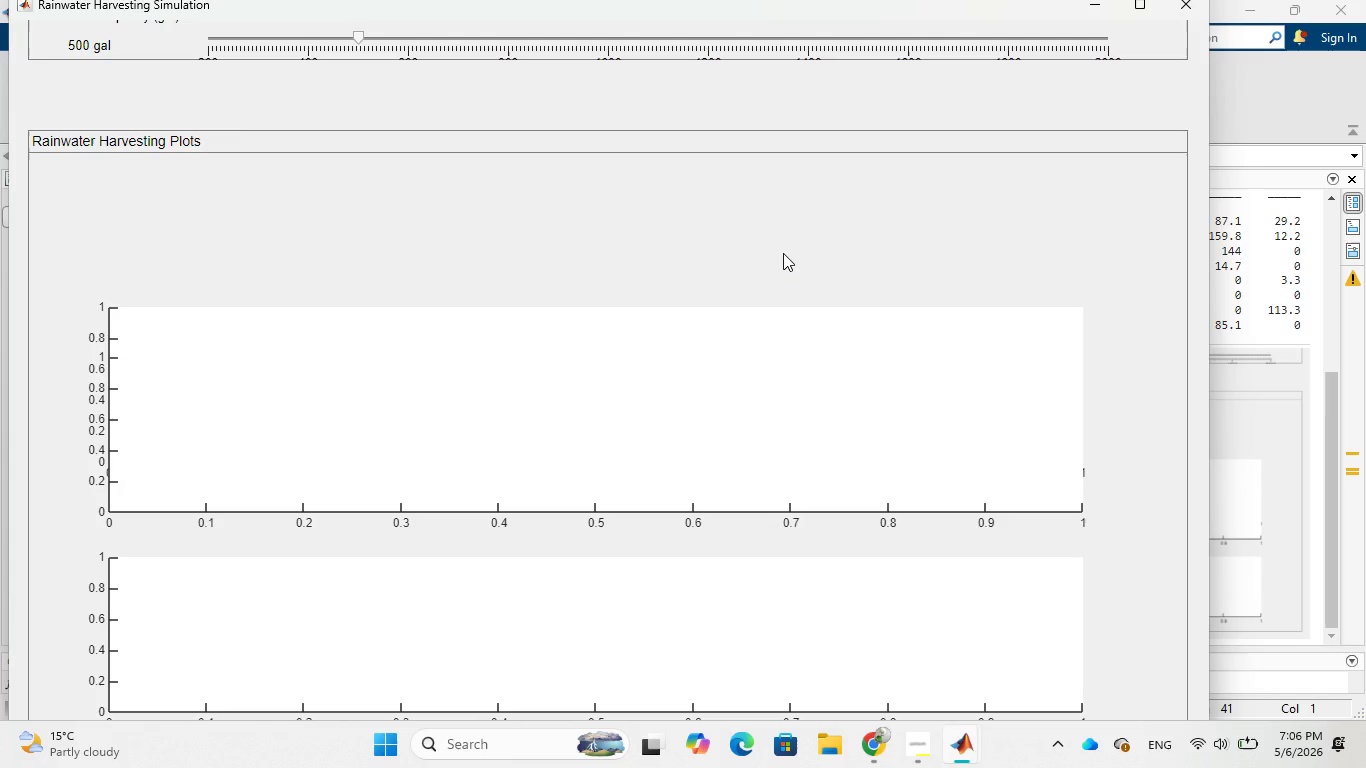 
wait(11.63)
 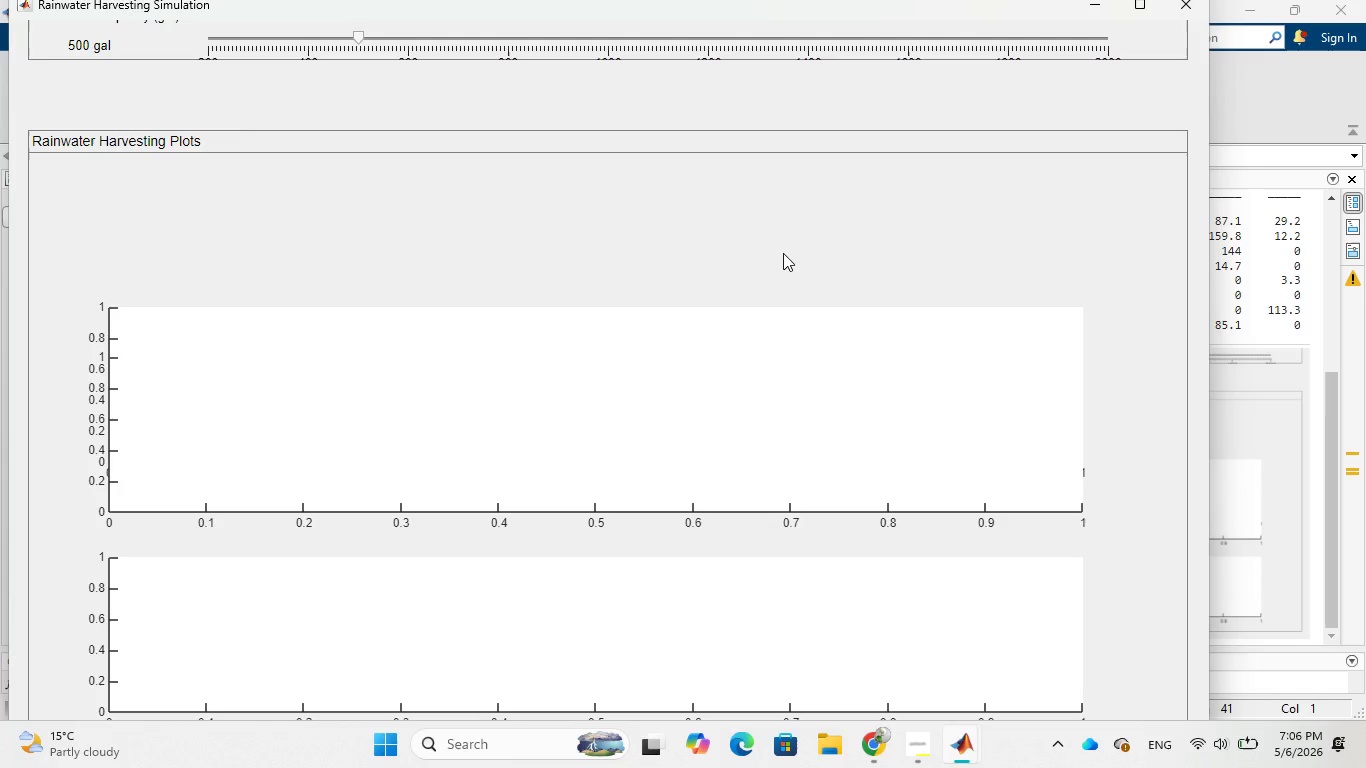 
mouse_move([916, 751])
 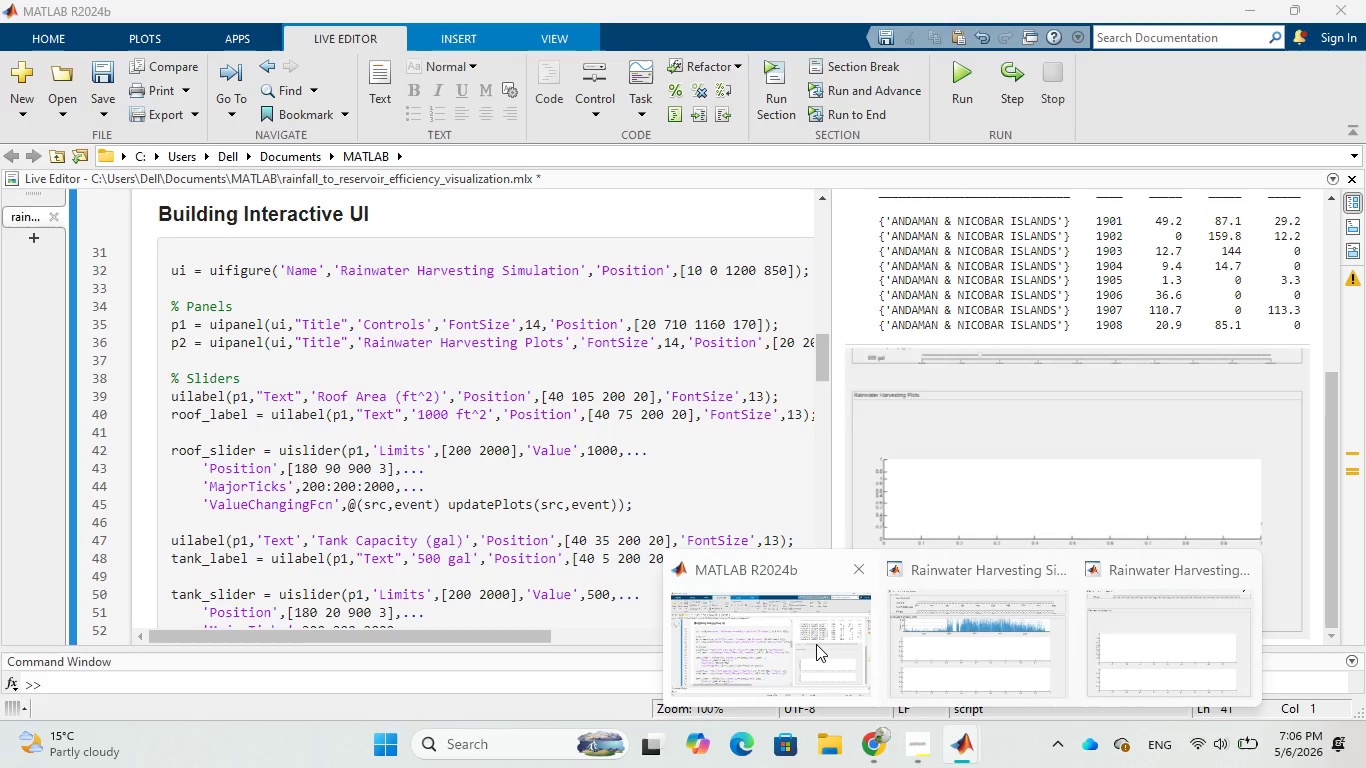 
left_click([816, 644])
 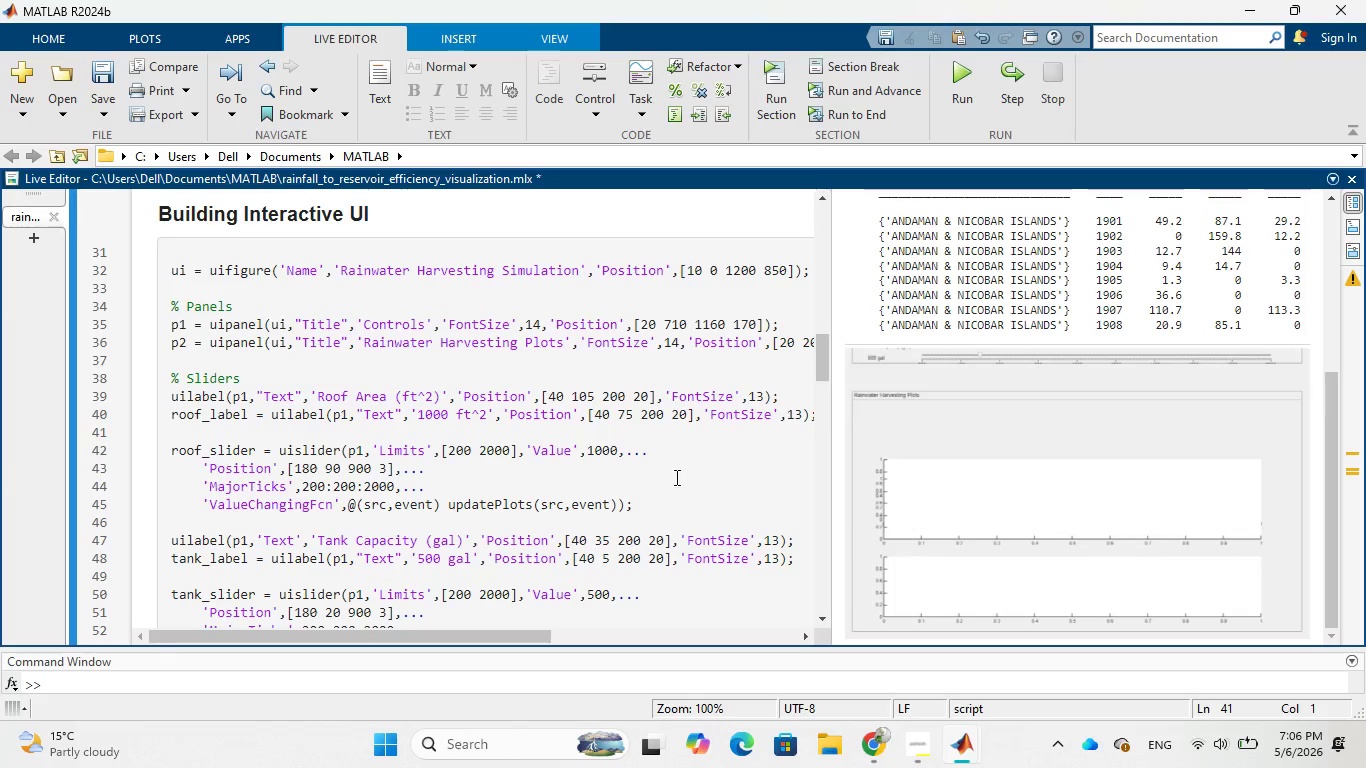 
left_click_drag(start_coordinate=[546, 639], to_coordinate=[614, 646])
 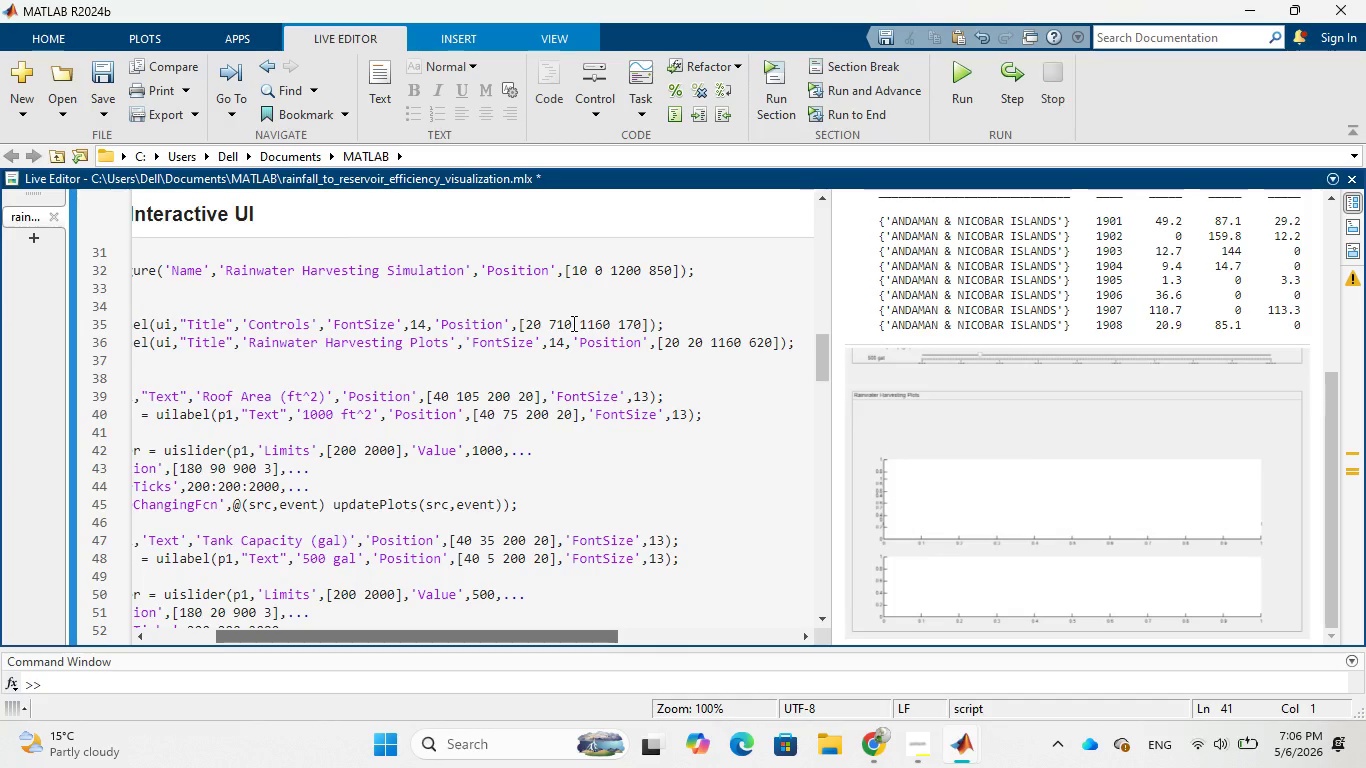 
left_click([567, 324])
 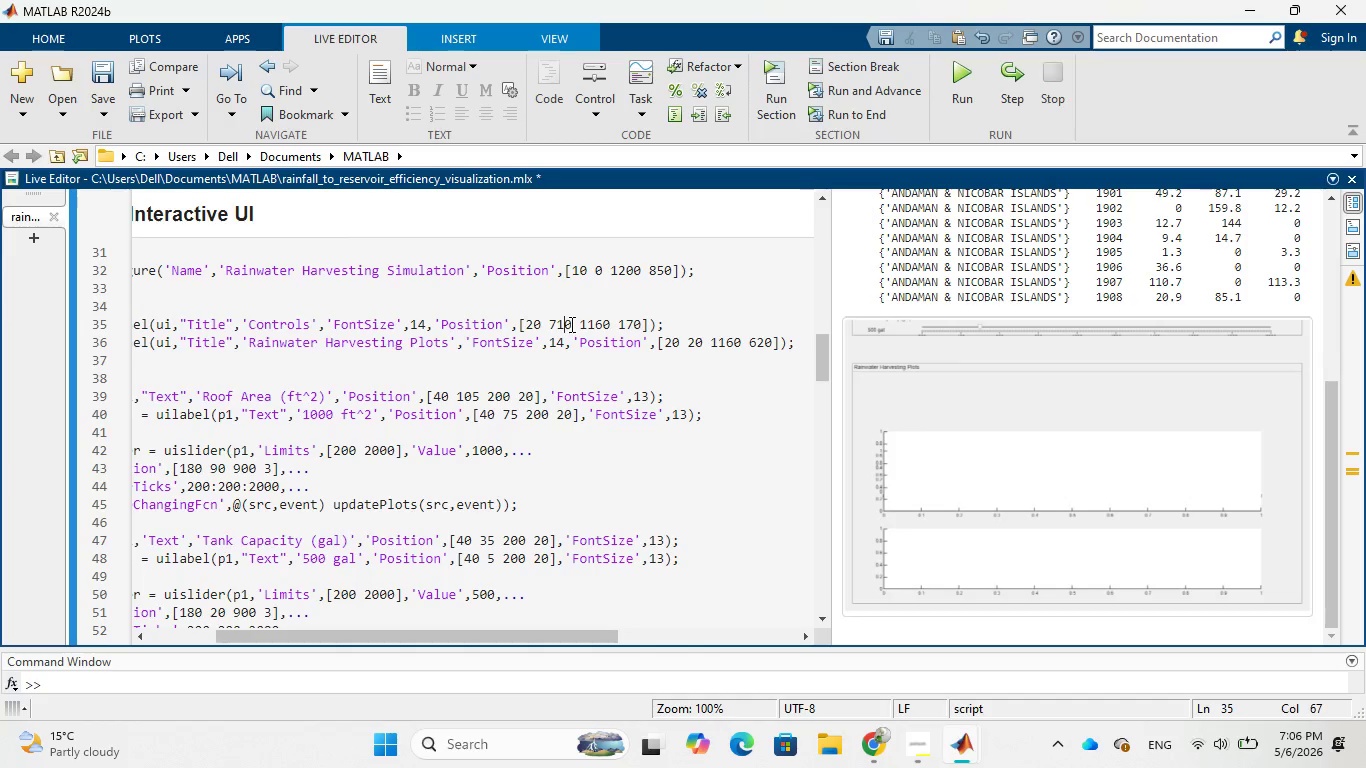 
left_click([570, 324])
 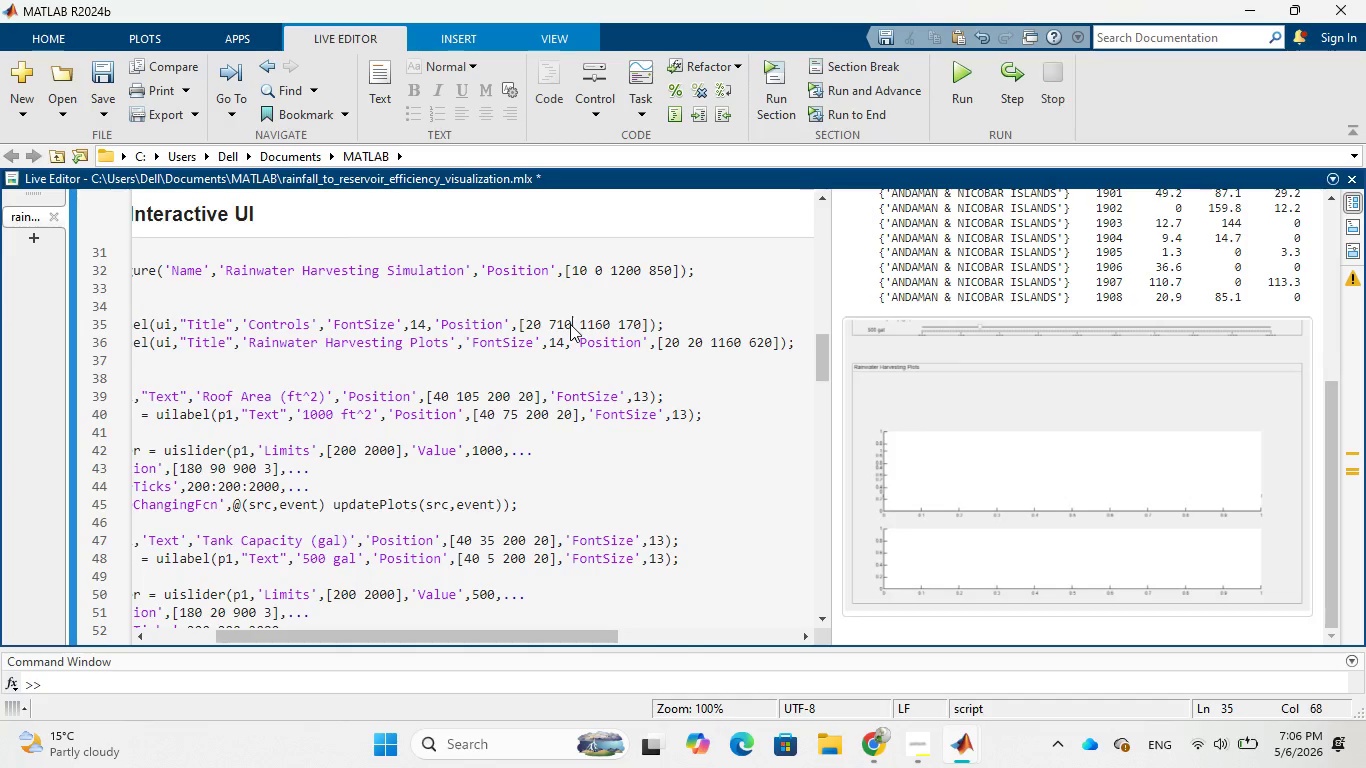 
key(Backspace)
key(Backspace)
key(Backspace)
type(685)
 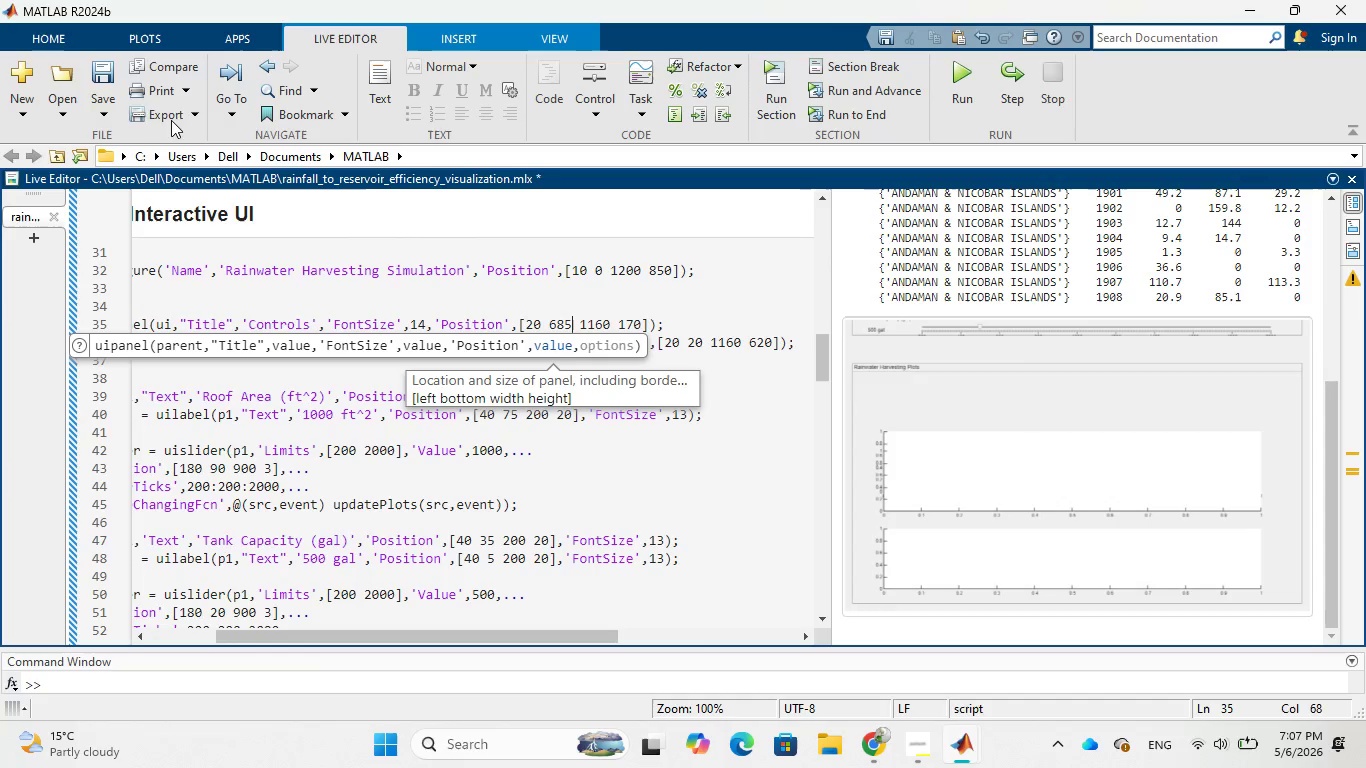 
left_click([94, 103])
 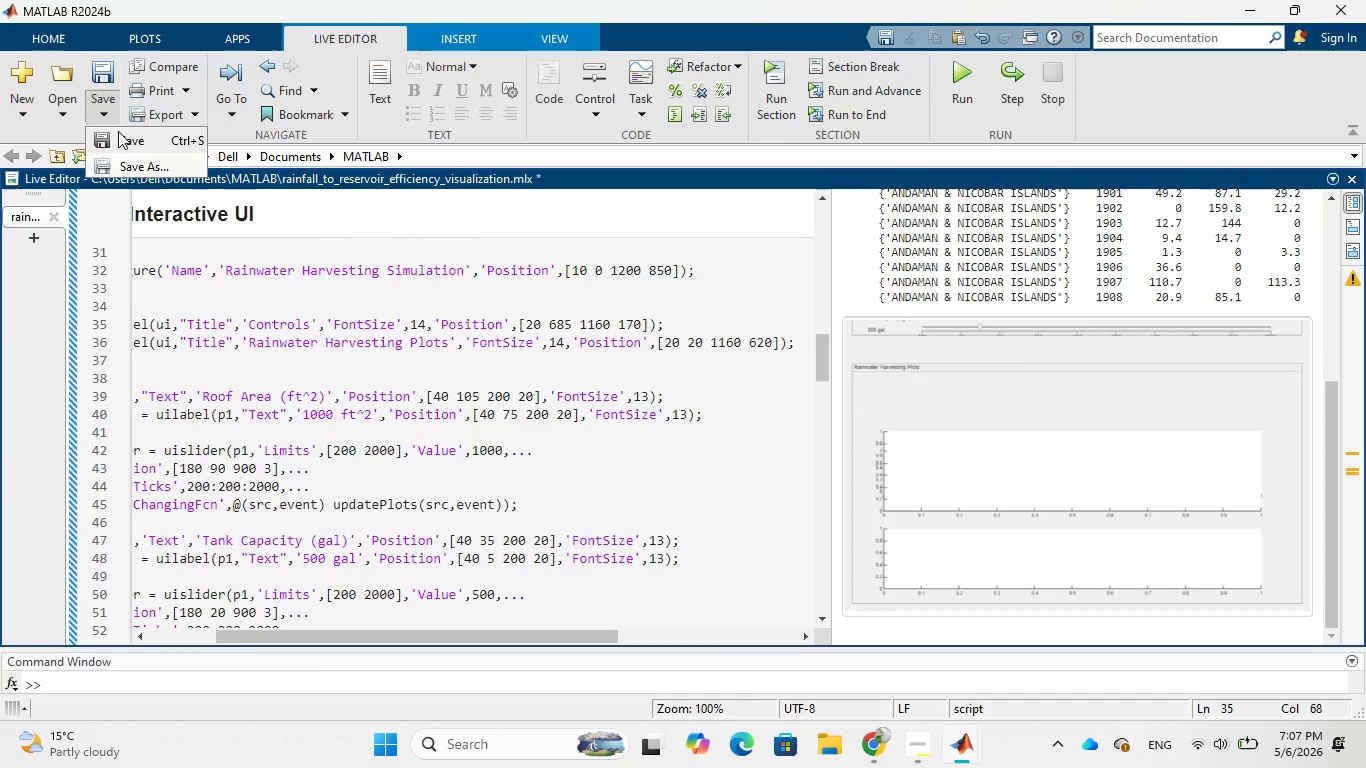 
left_click([118, 131])
 